 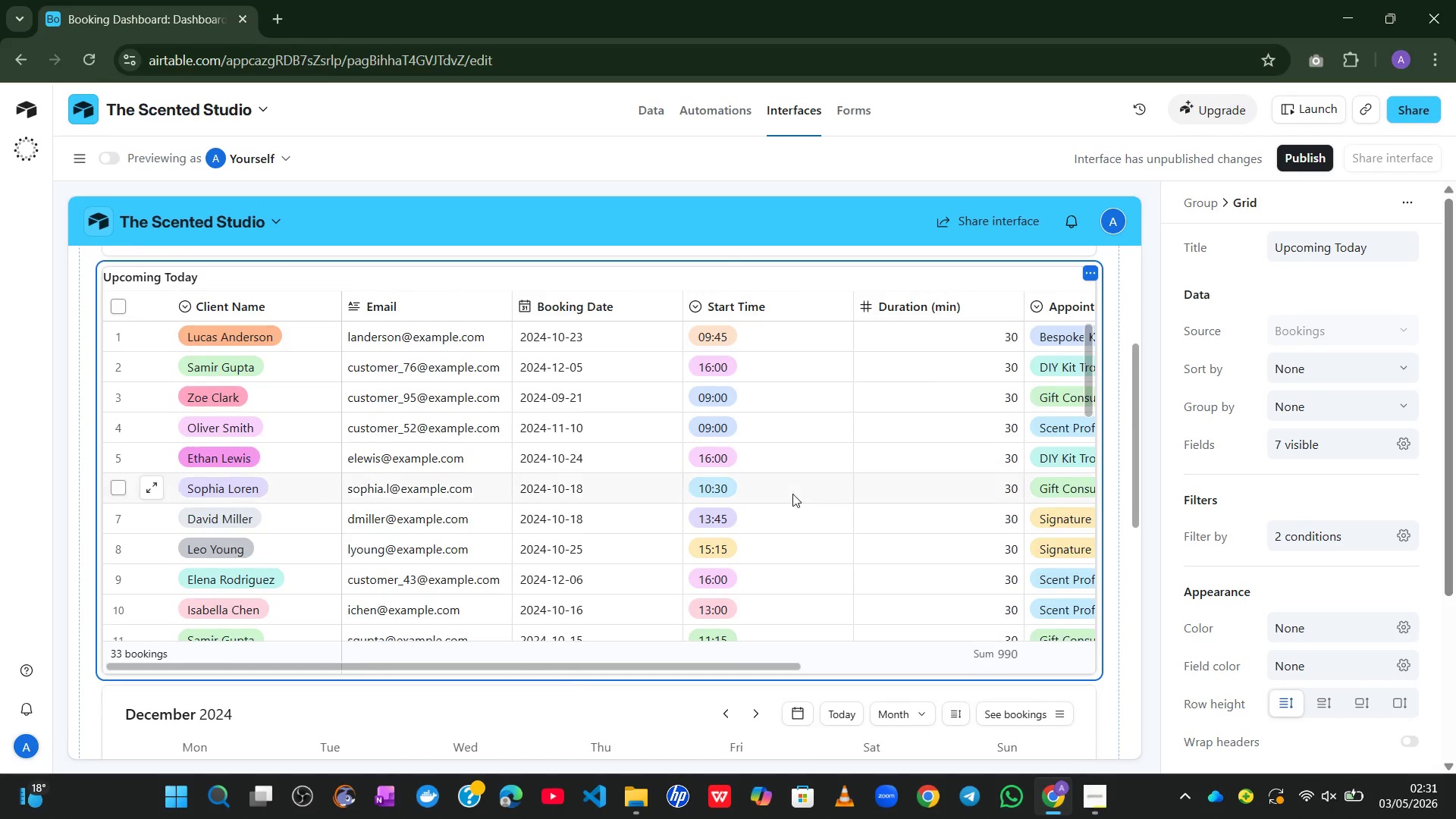 
left_click([1405, 441])
 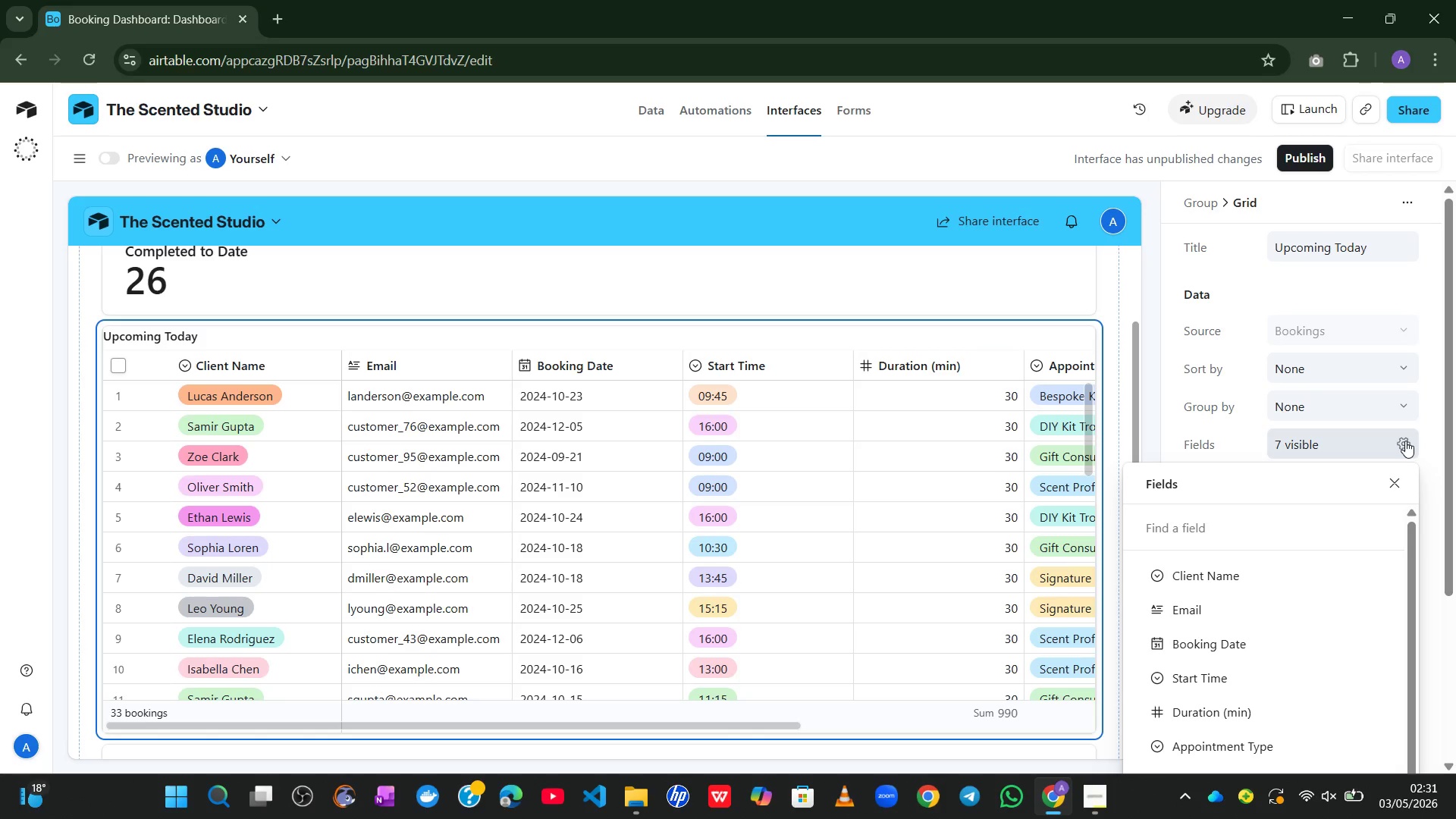 
wait(16.39)
 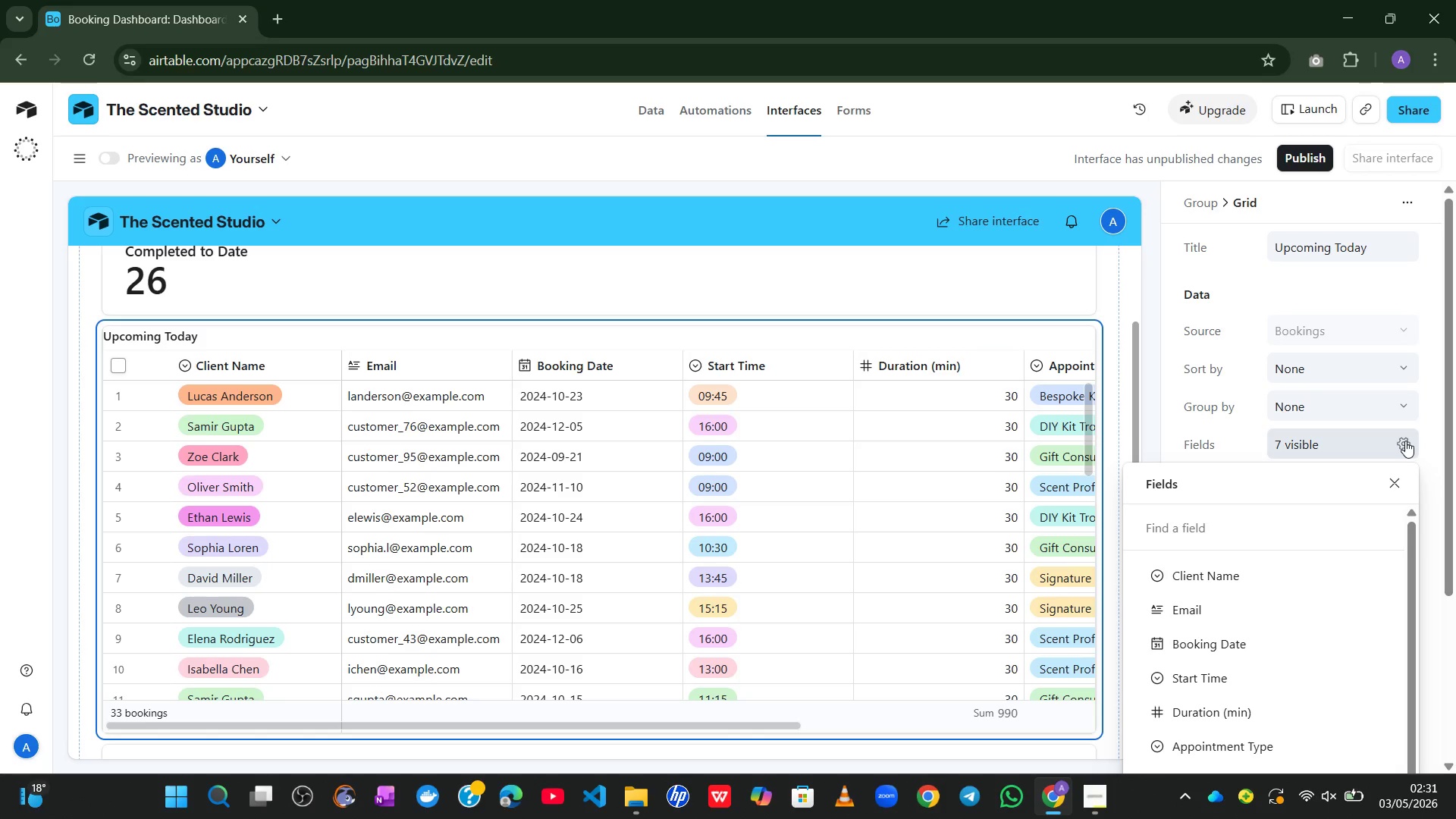 
left_click([1379, 610])
 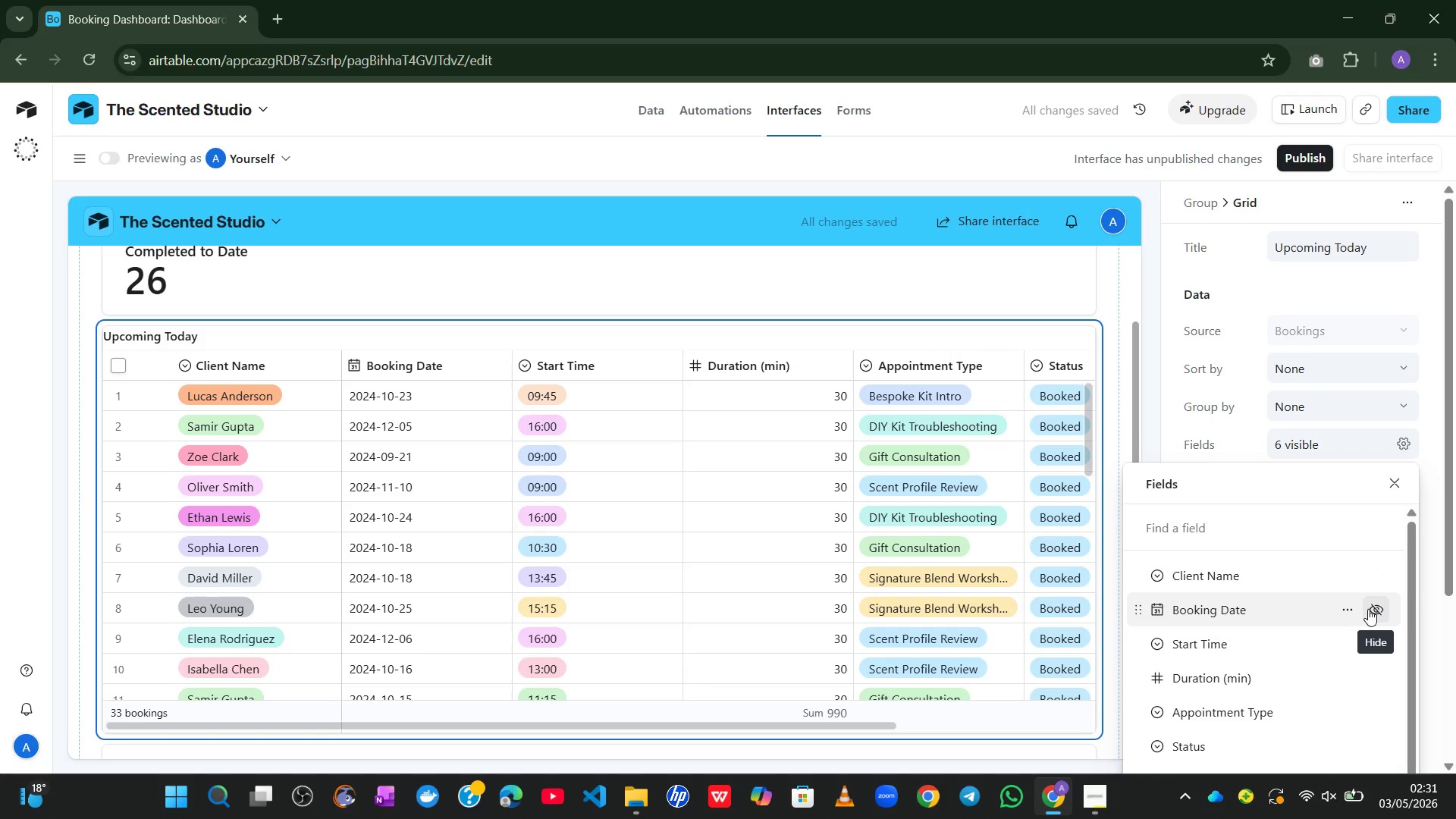 
wait(5.89)
 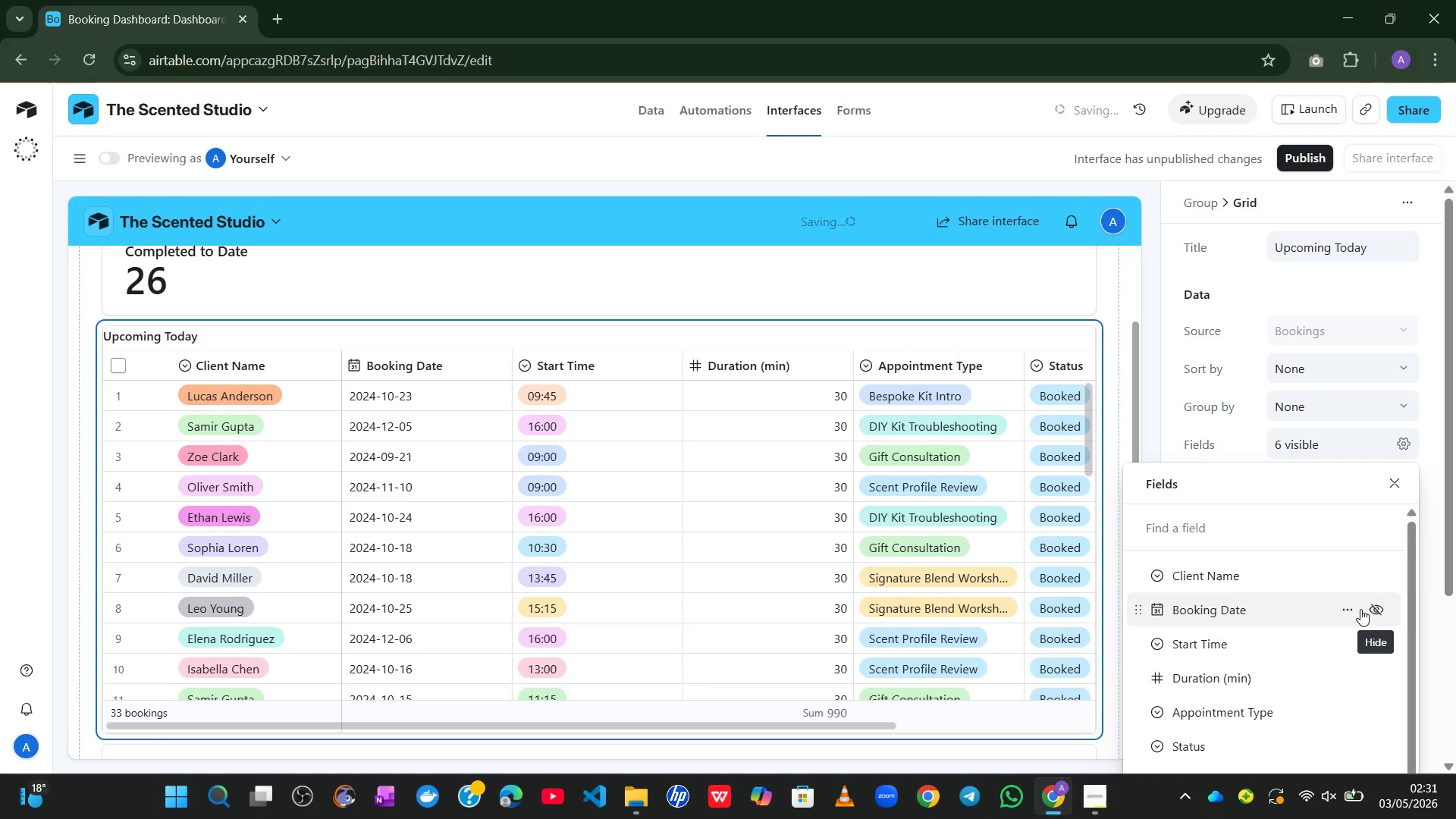 
left_click([1368, 609])
 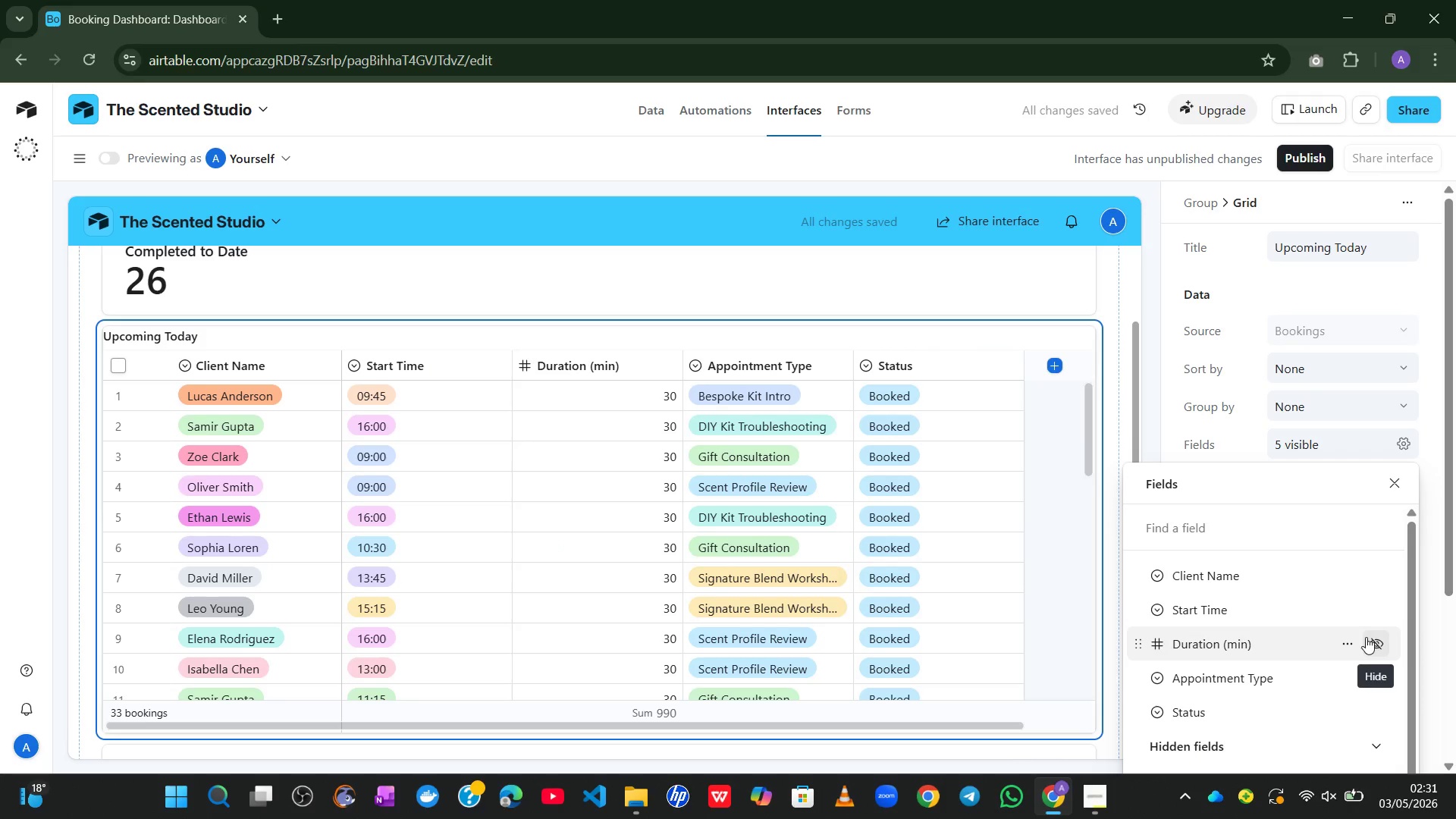 
wait(7.64)
 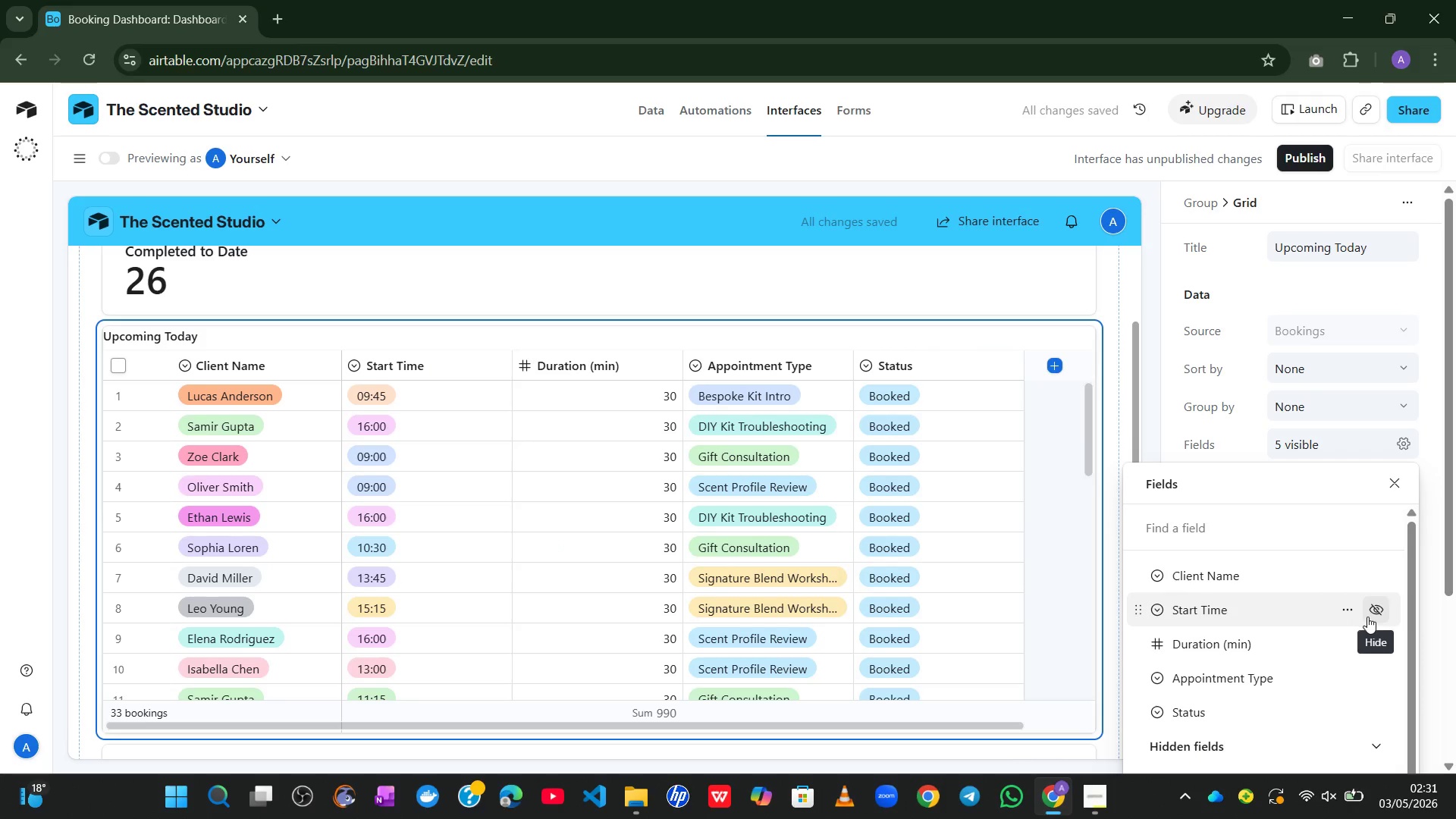 
left_click([1366, 637])
 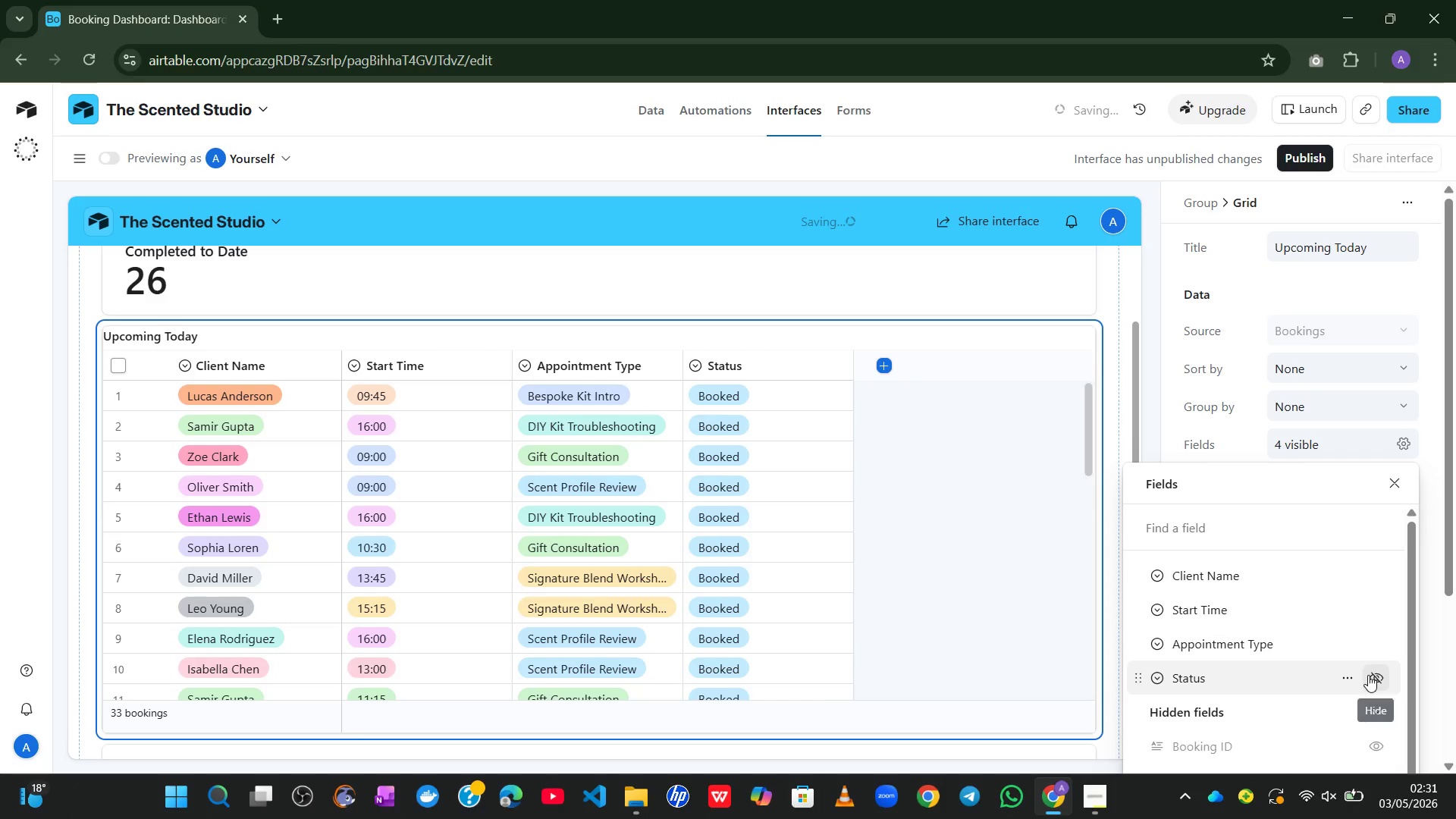 
left_click([1373, 676])
 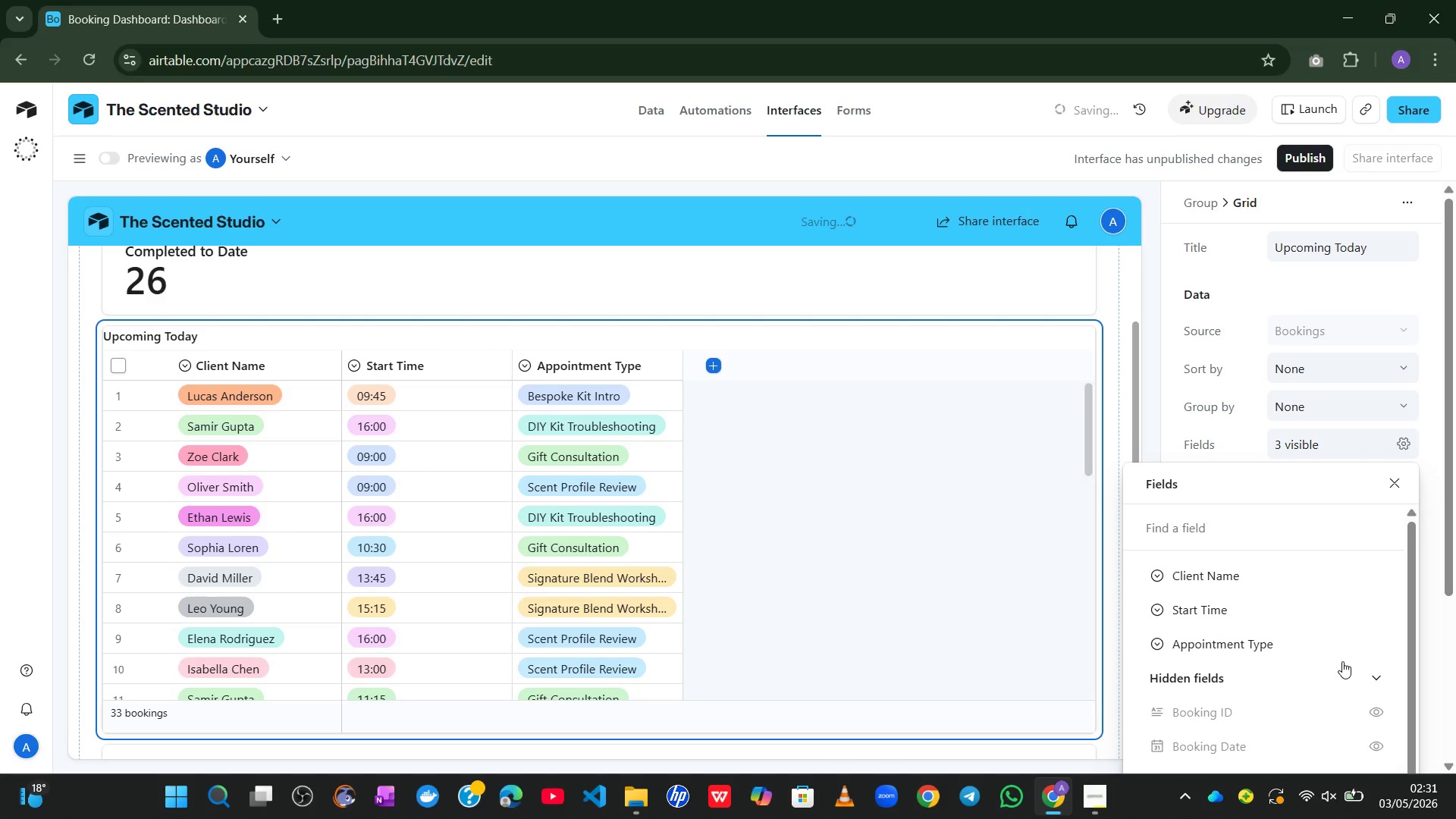 
mouse_move([1332, 665])
 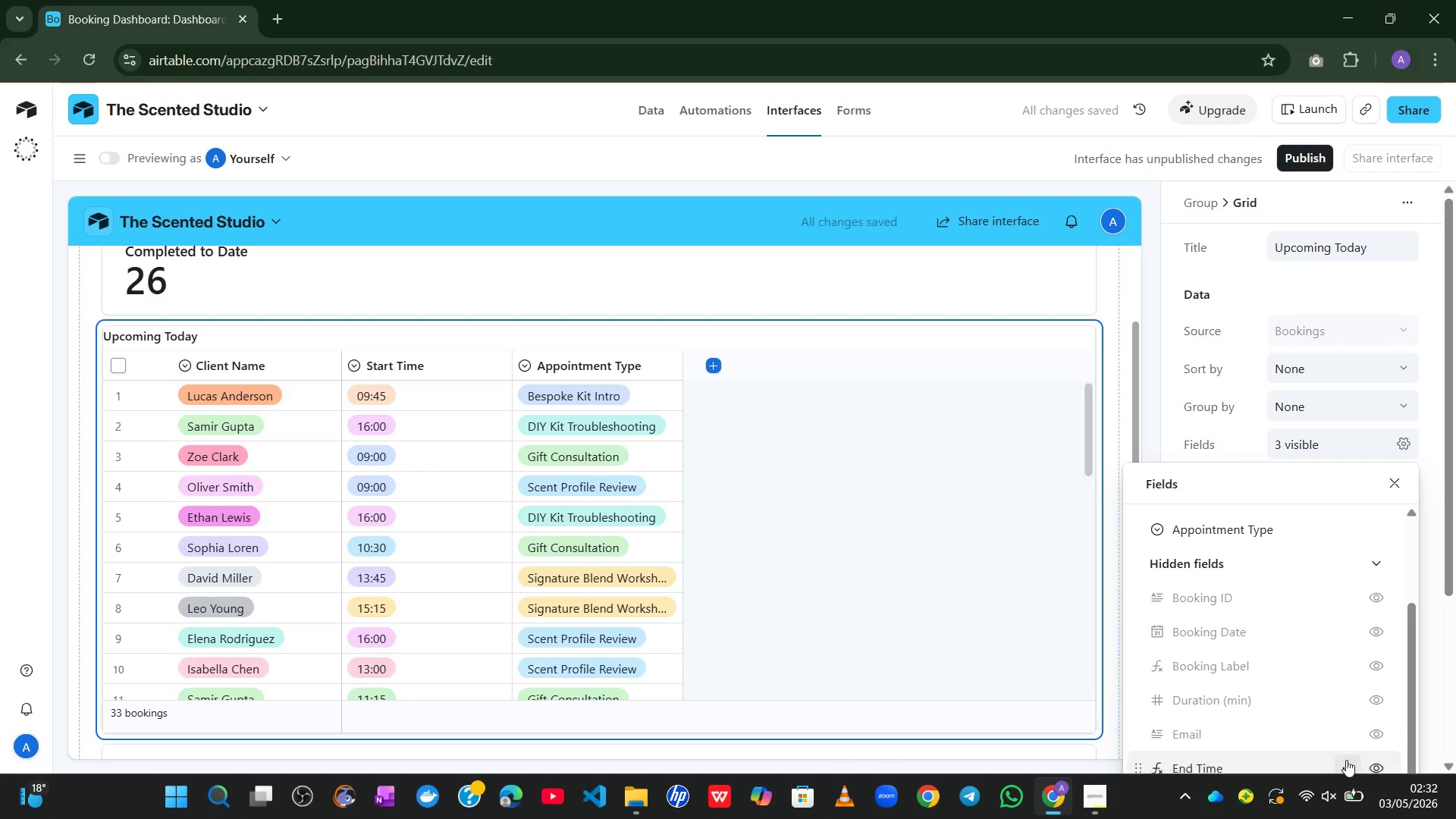 
left_click([1378, 762])
 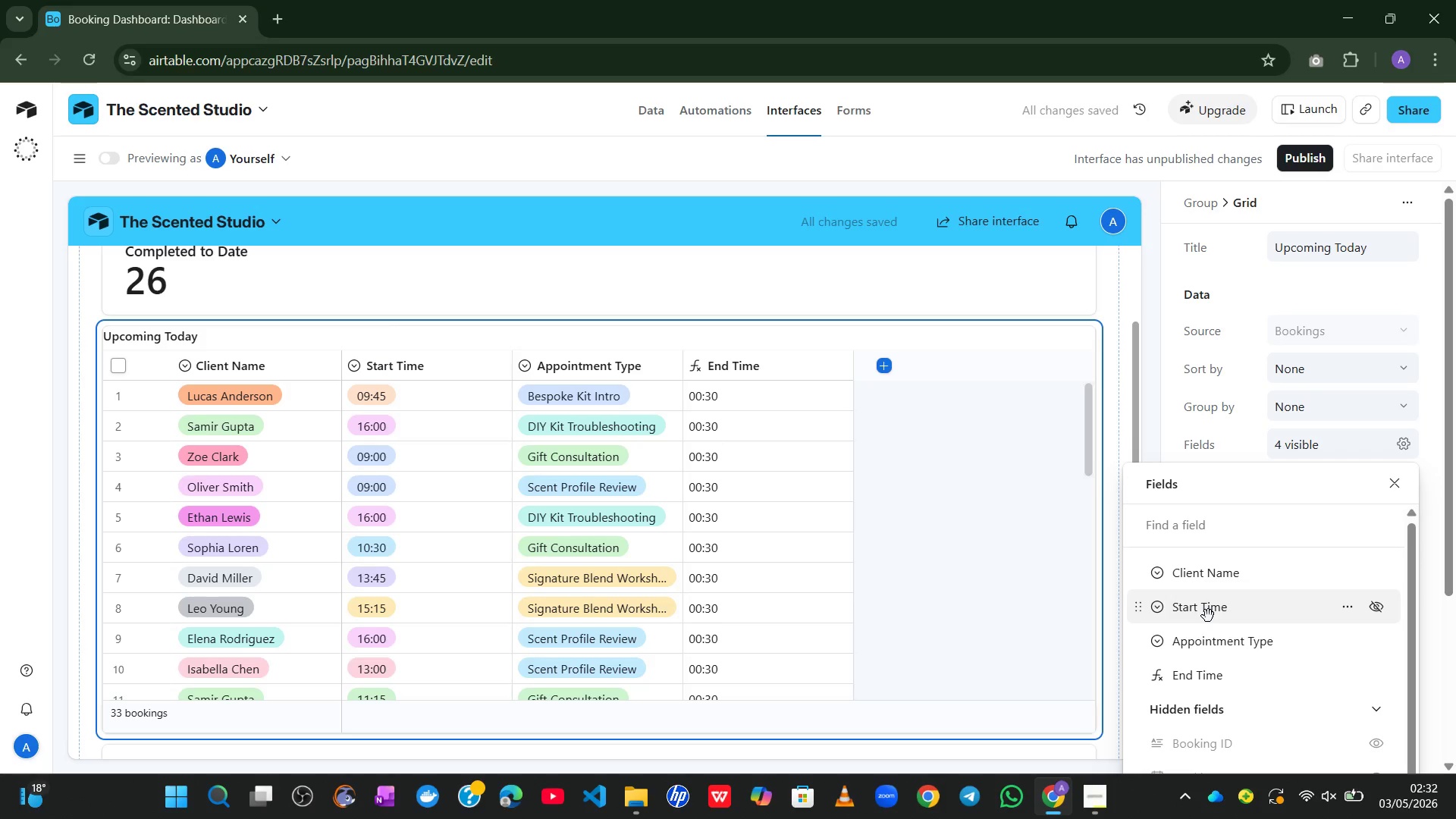 
wait(5.69)
 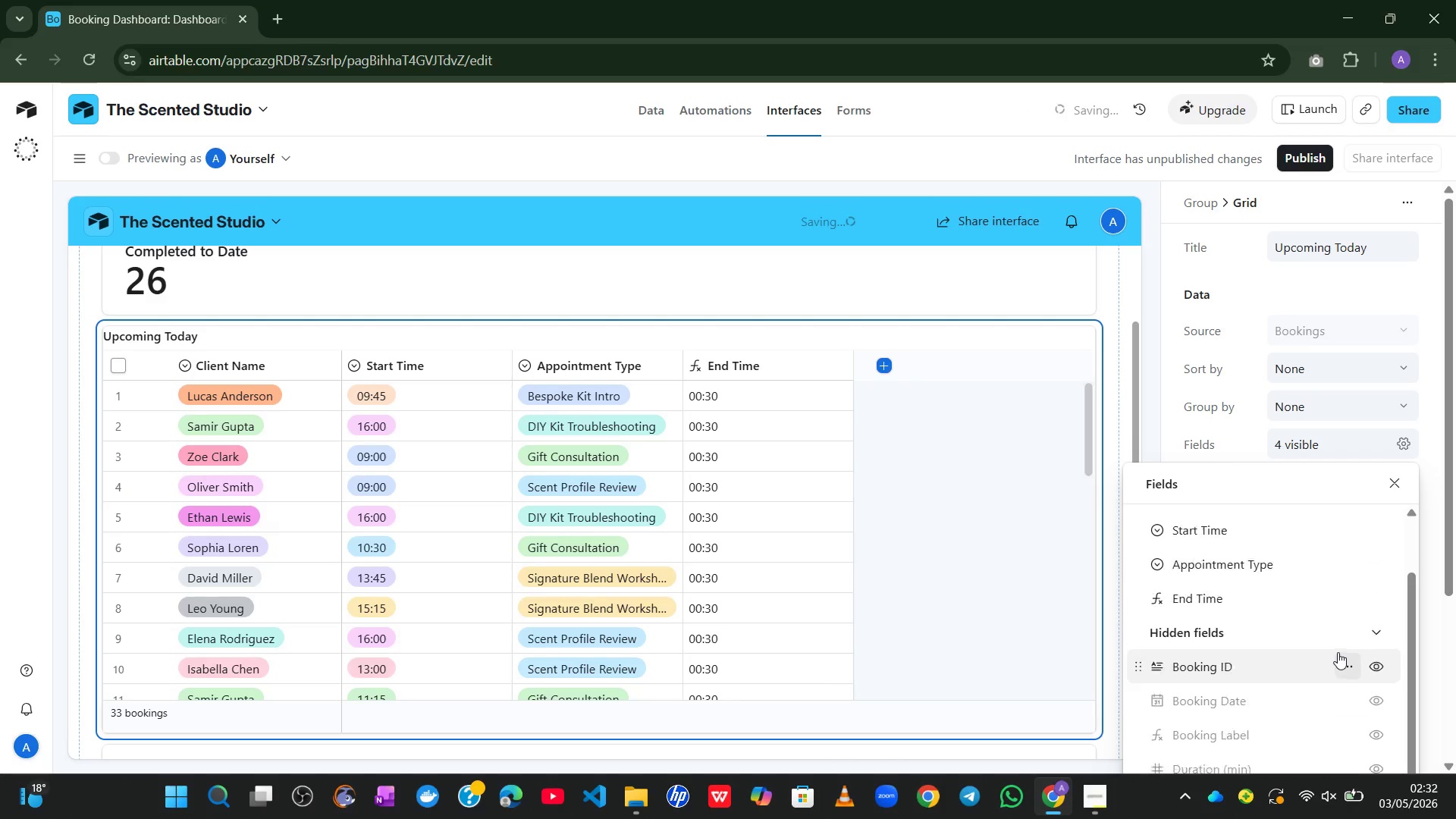 
left_click_drag(start_coordinate=[1137, 616], to_coordinate=[1141, 649])
 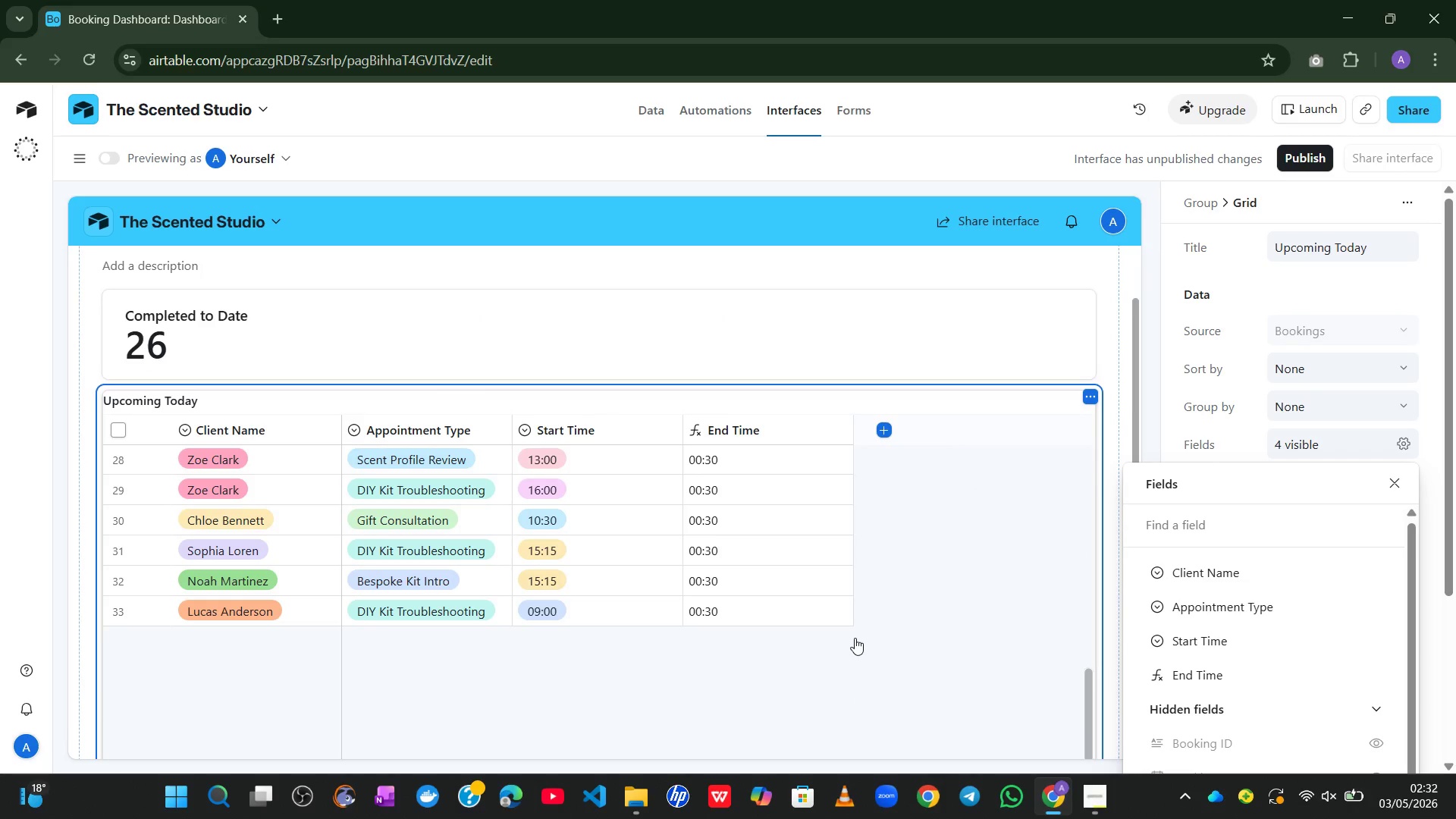 
wait(34.1)
 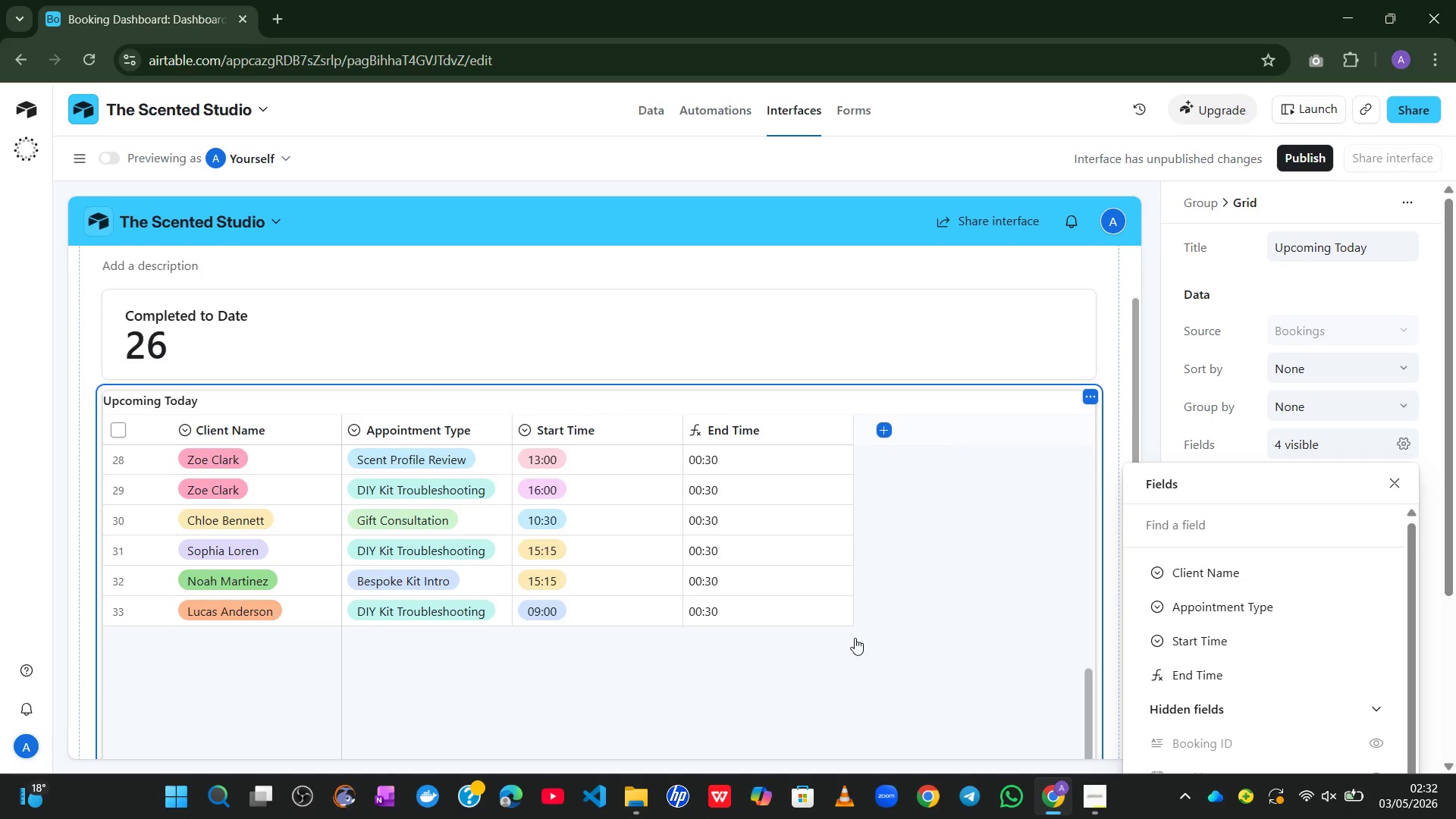 
mouse_move([867, 632])
 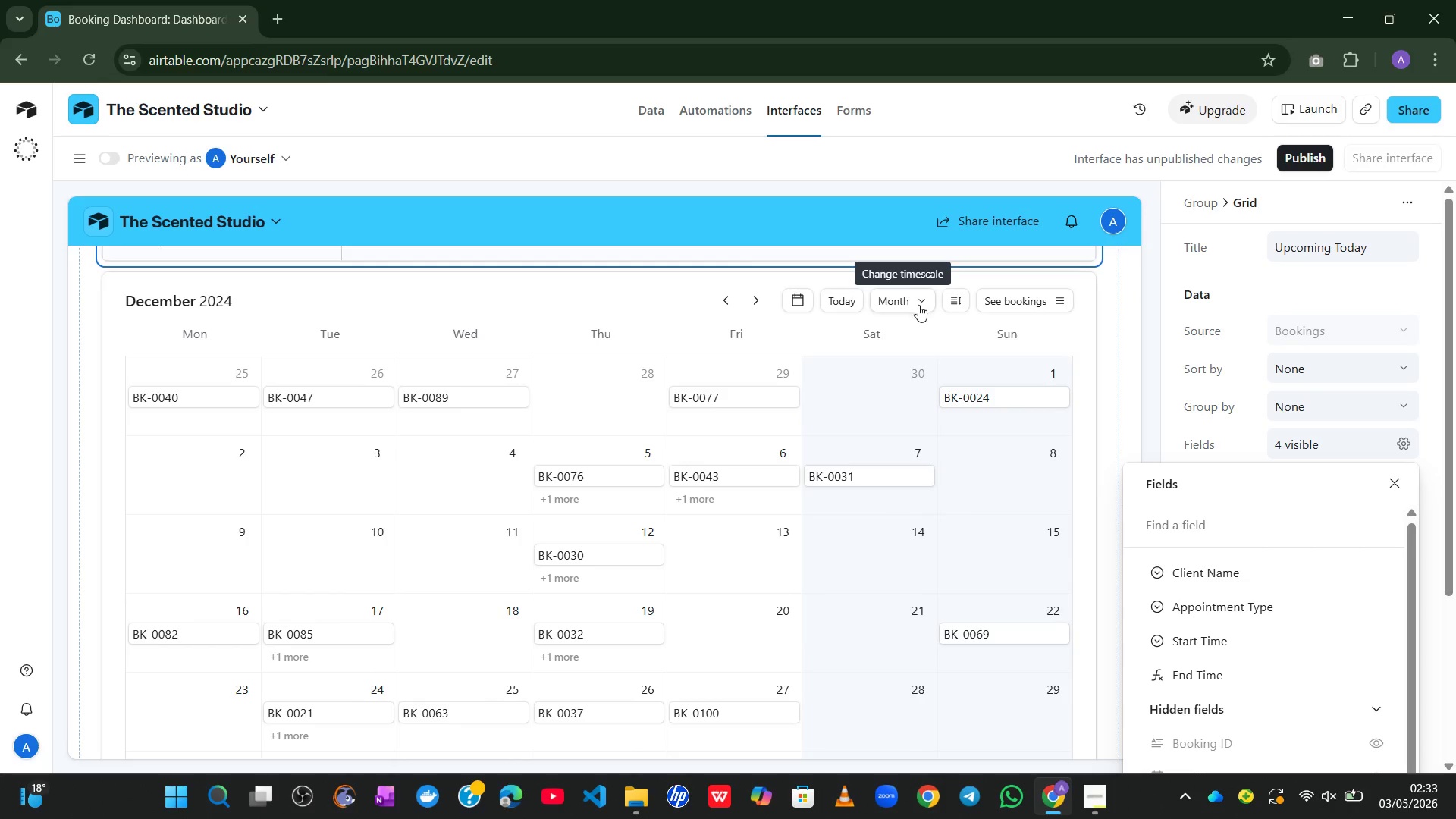 
wait(23.25)
 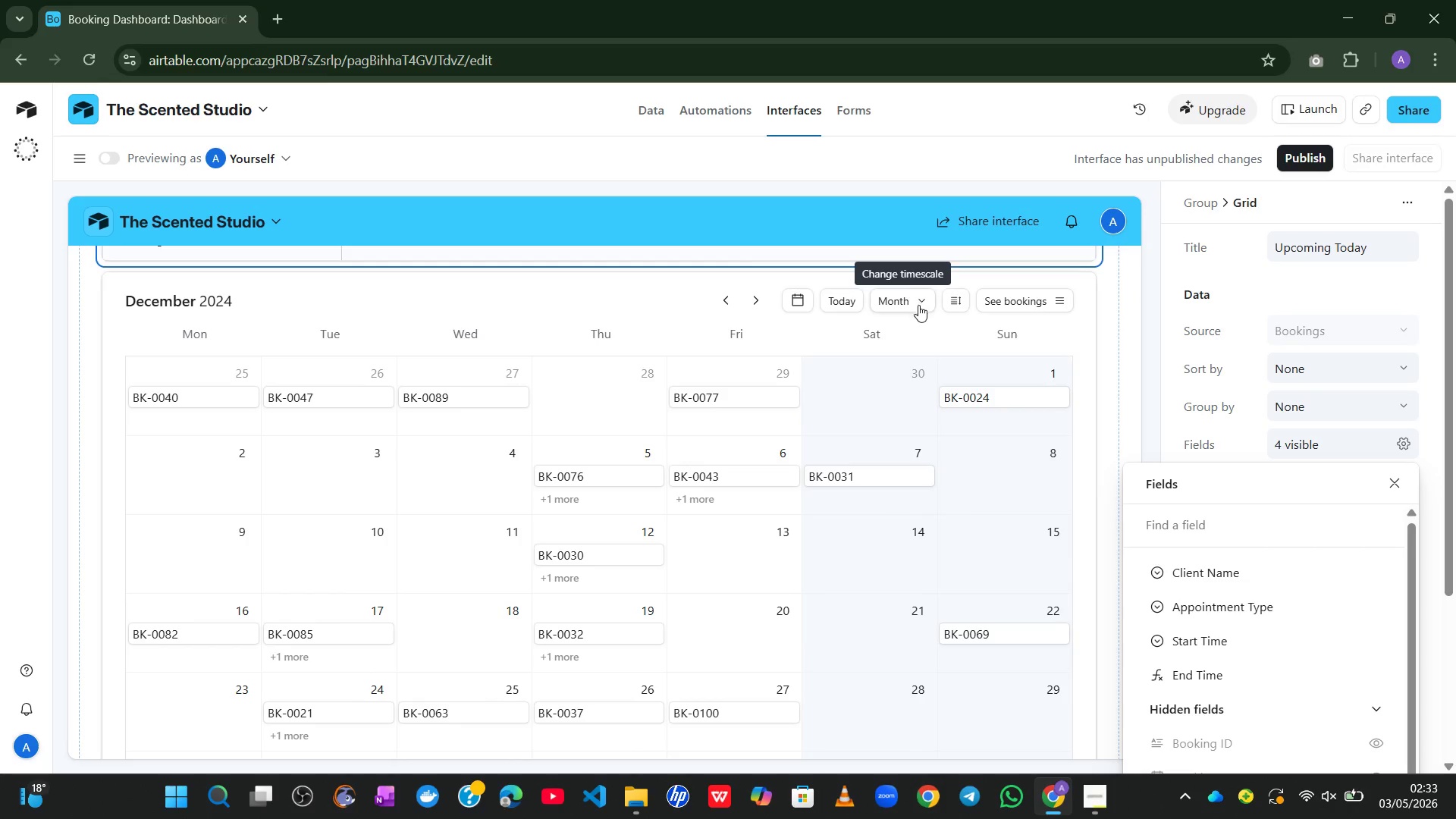 
left_click([1003, 302])
 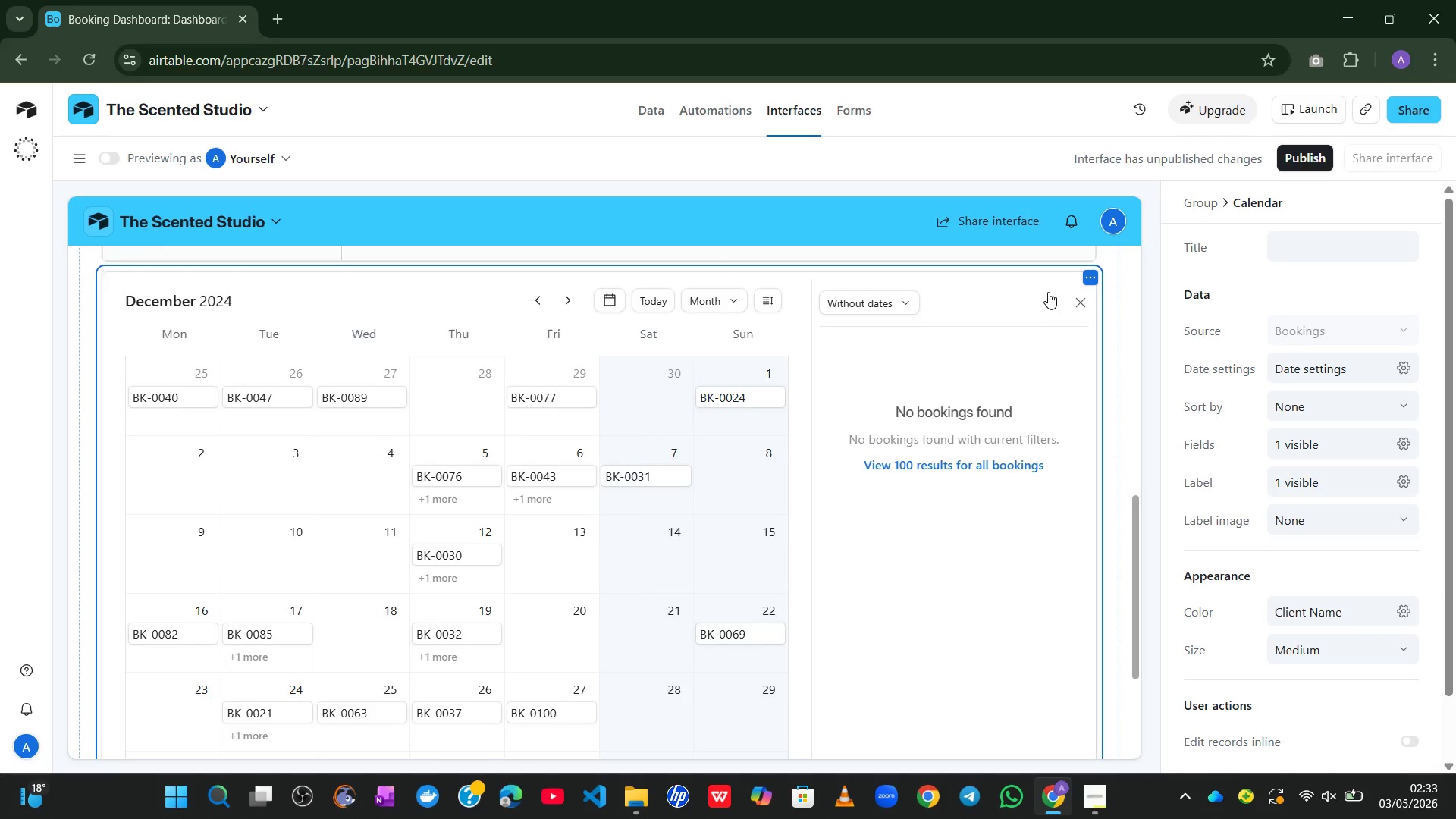 
left_click([1069, 297])
 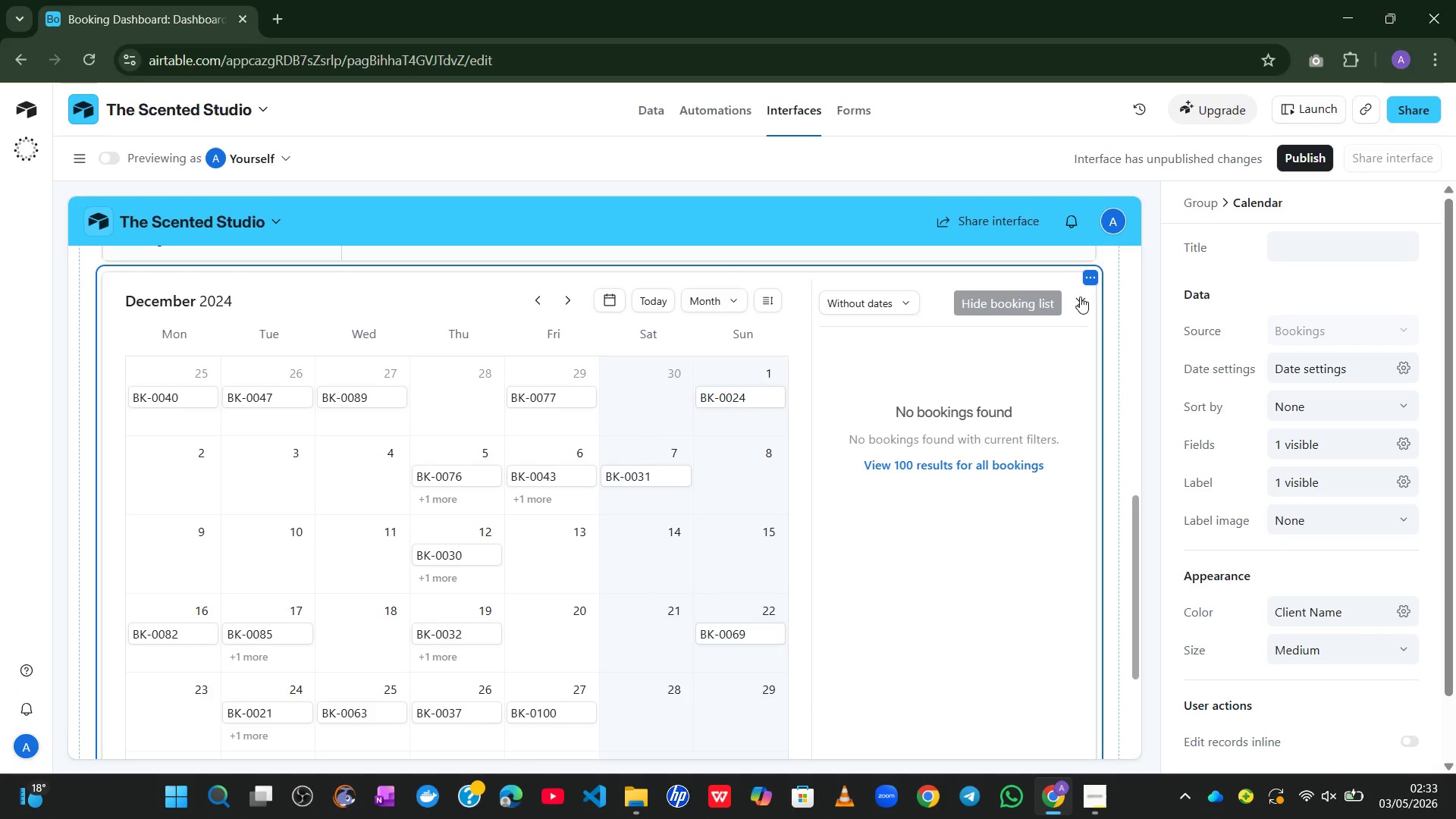 
left_click([1081, 297])
 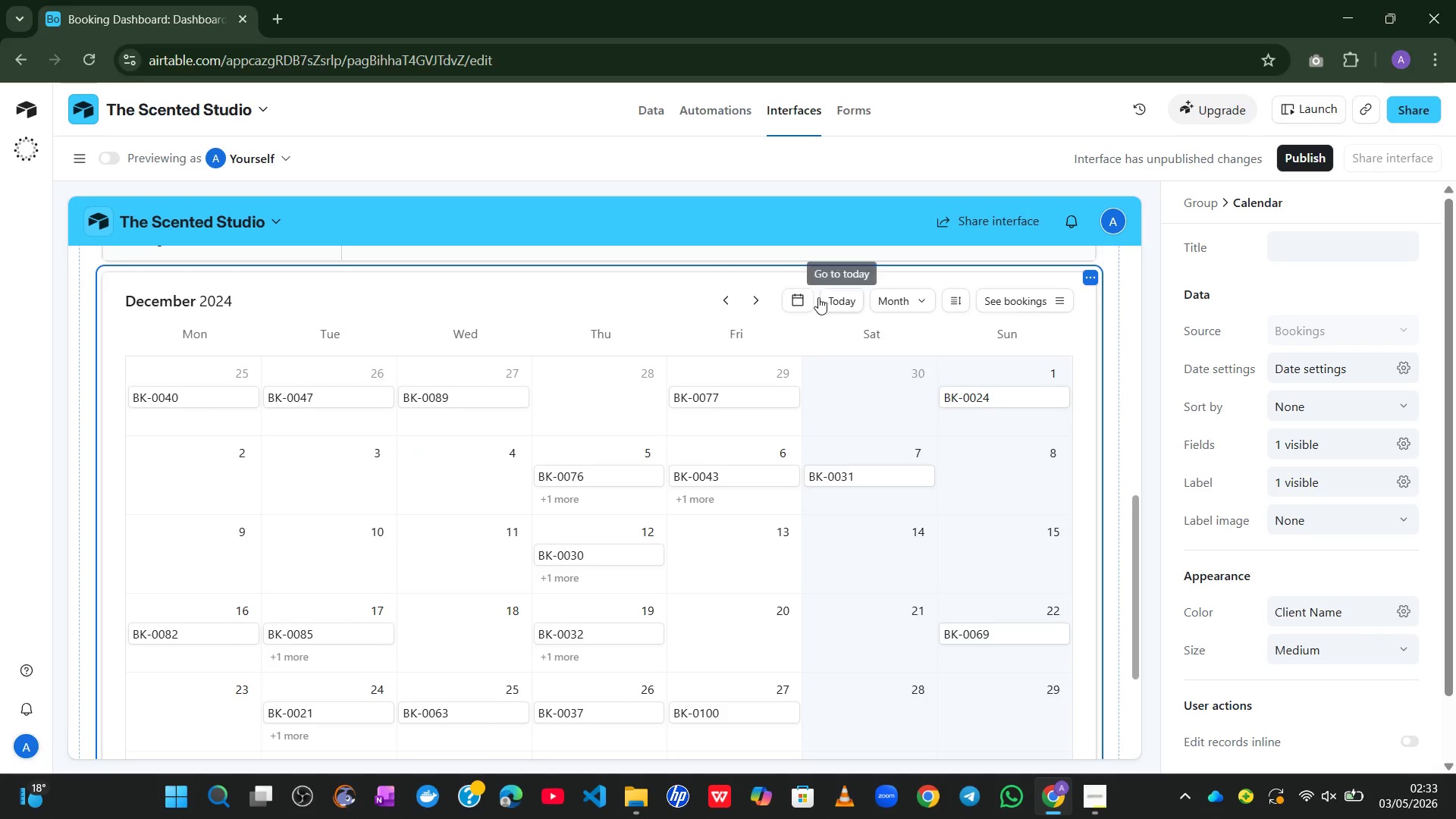 
left_click([799, 300])
 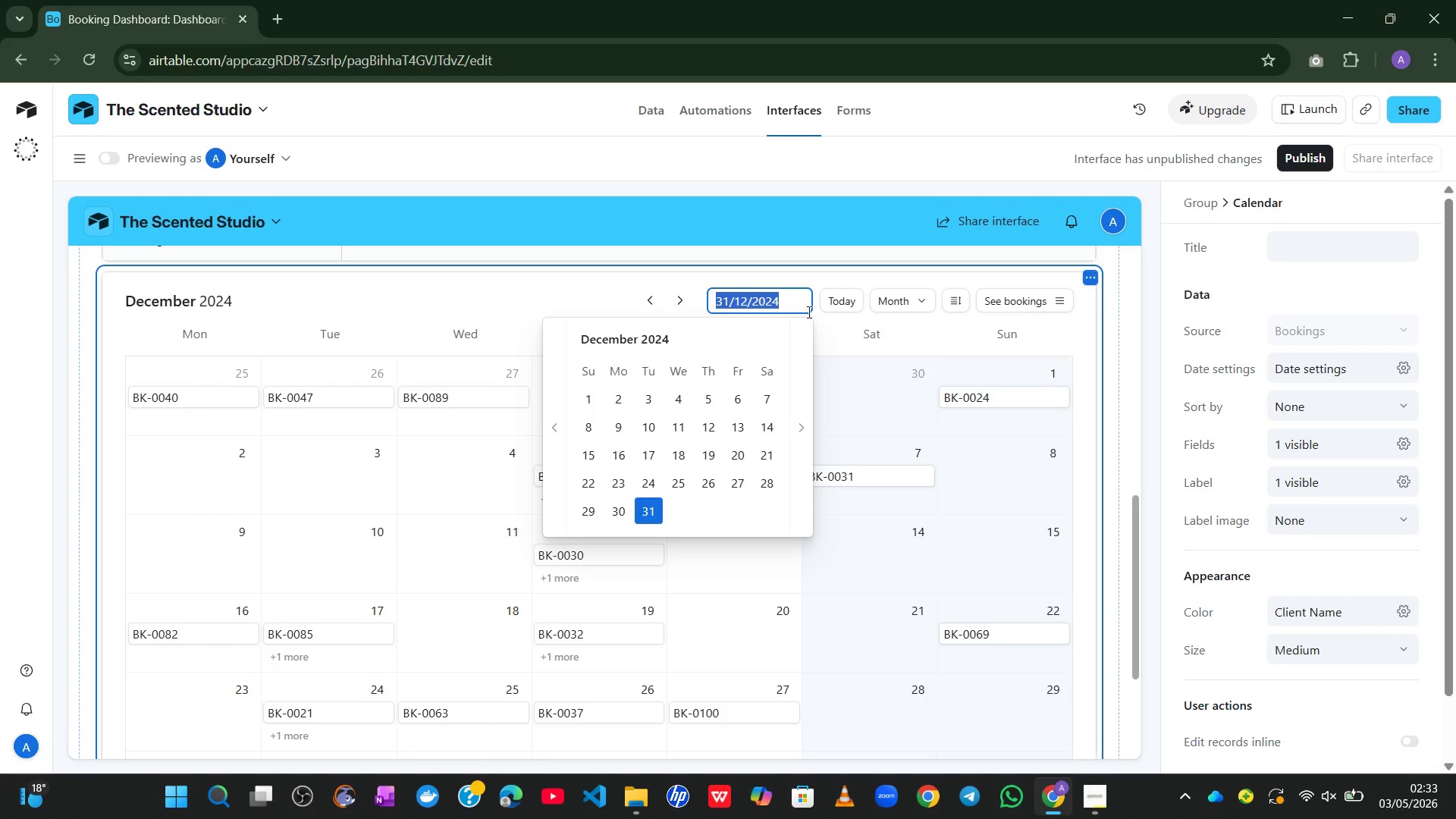 
wait(8.59)
 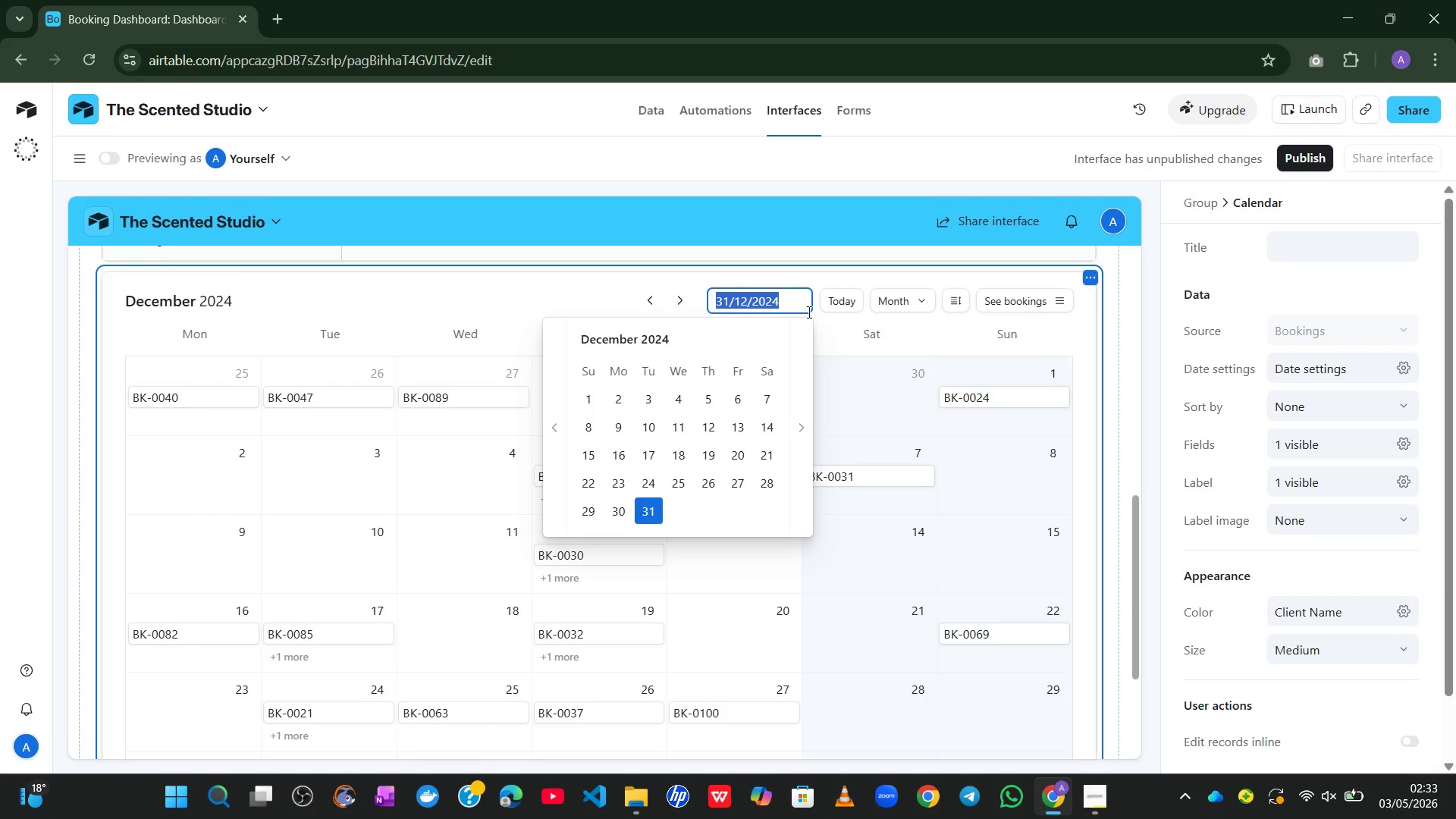 
left_click([987, 327])
 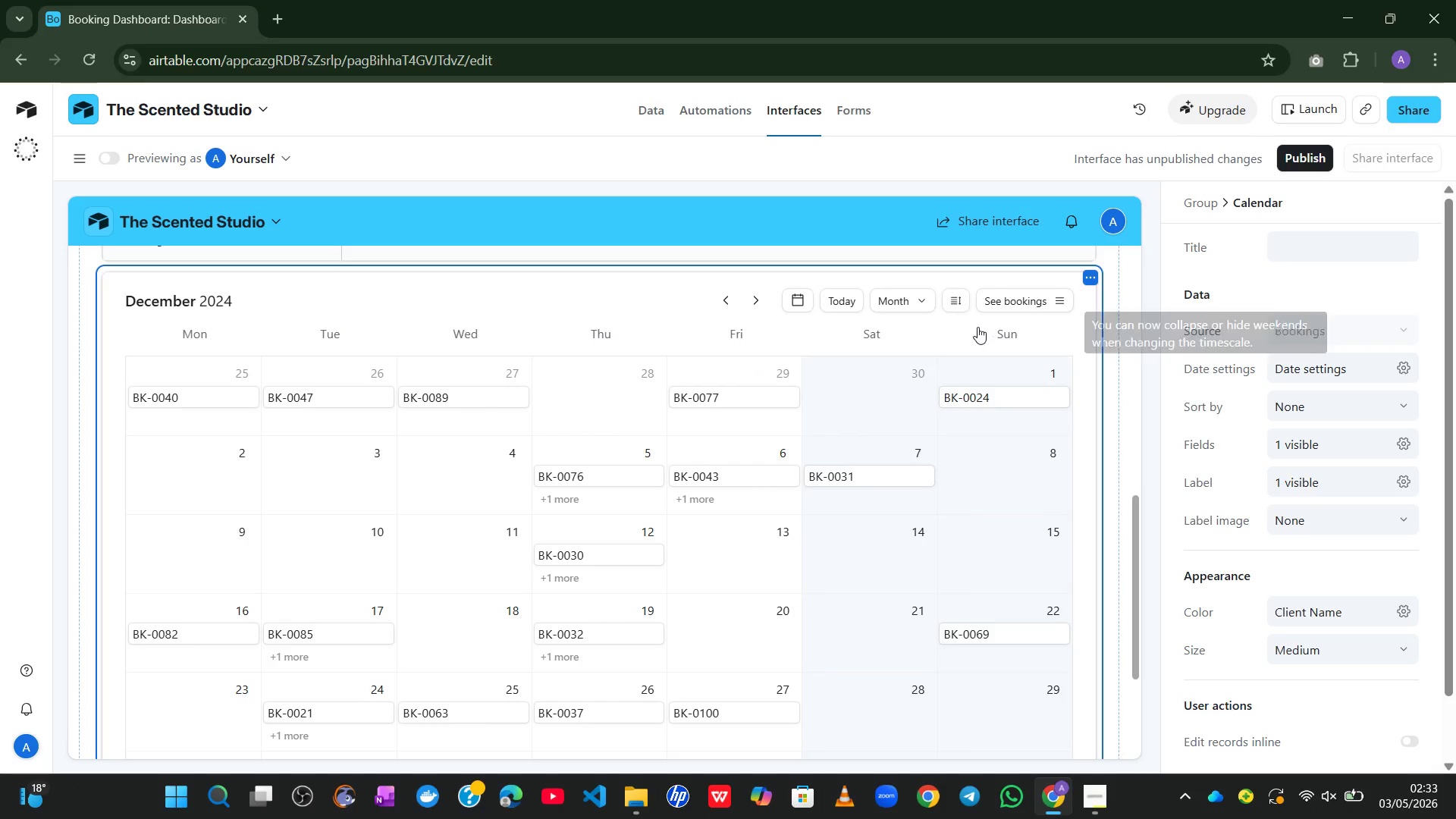 
left_click([957, 330])
 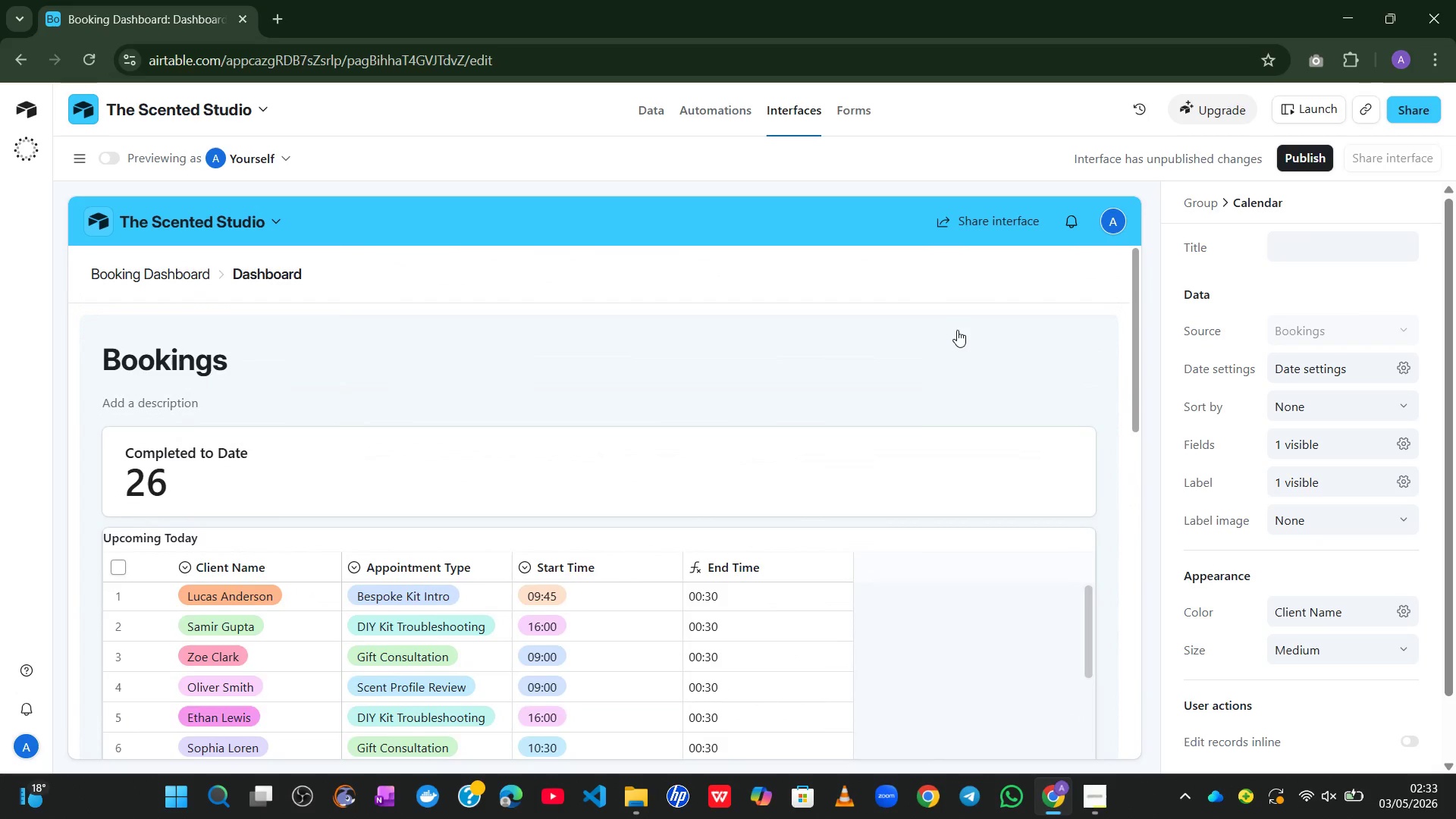 
wait(5.67)
 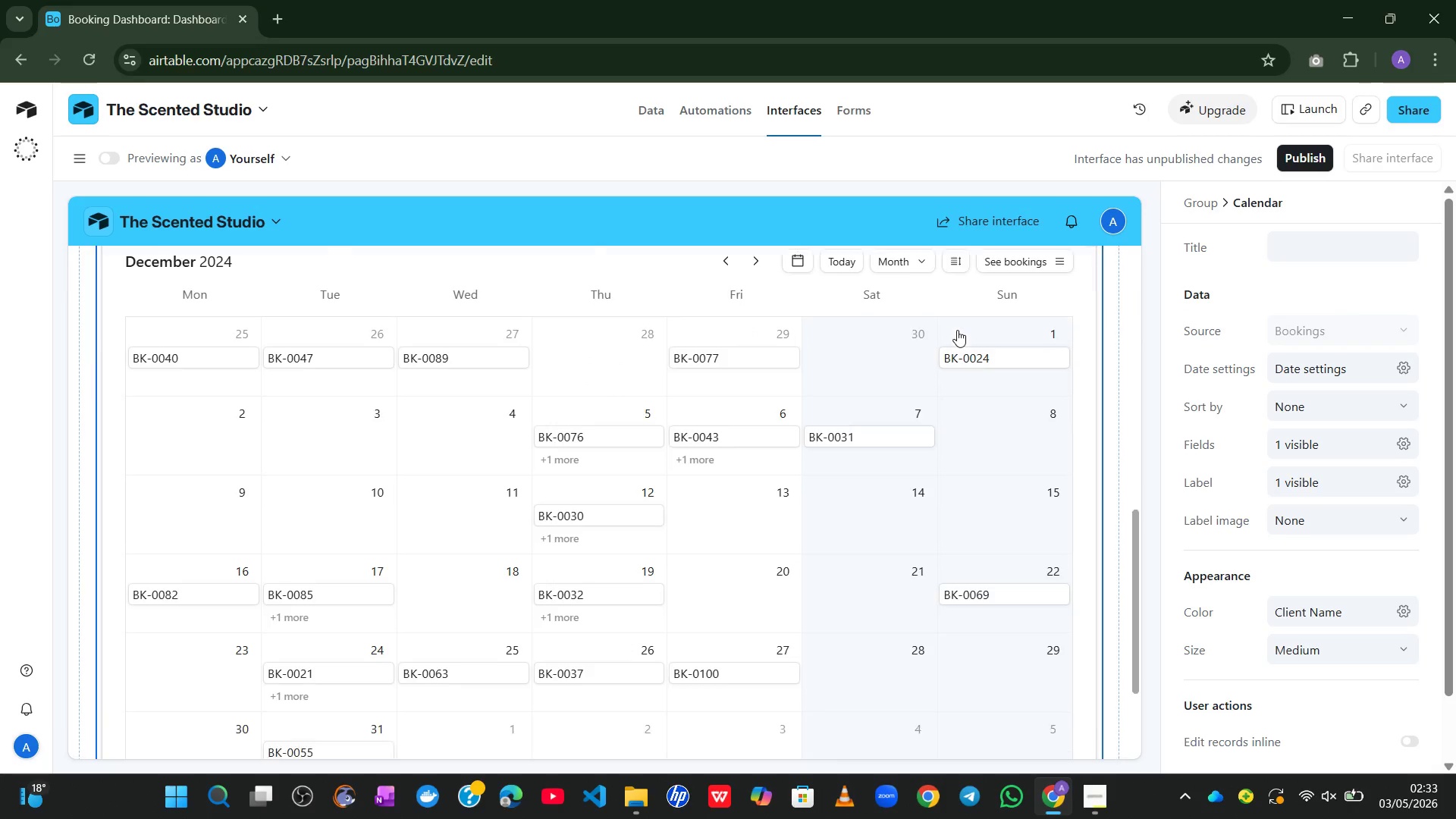 
left_click([709, 118])
 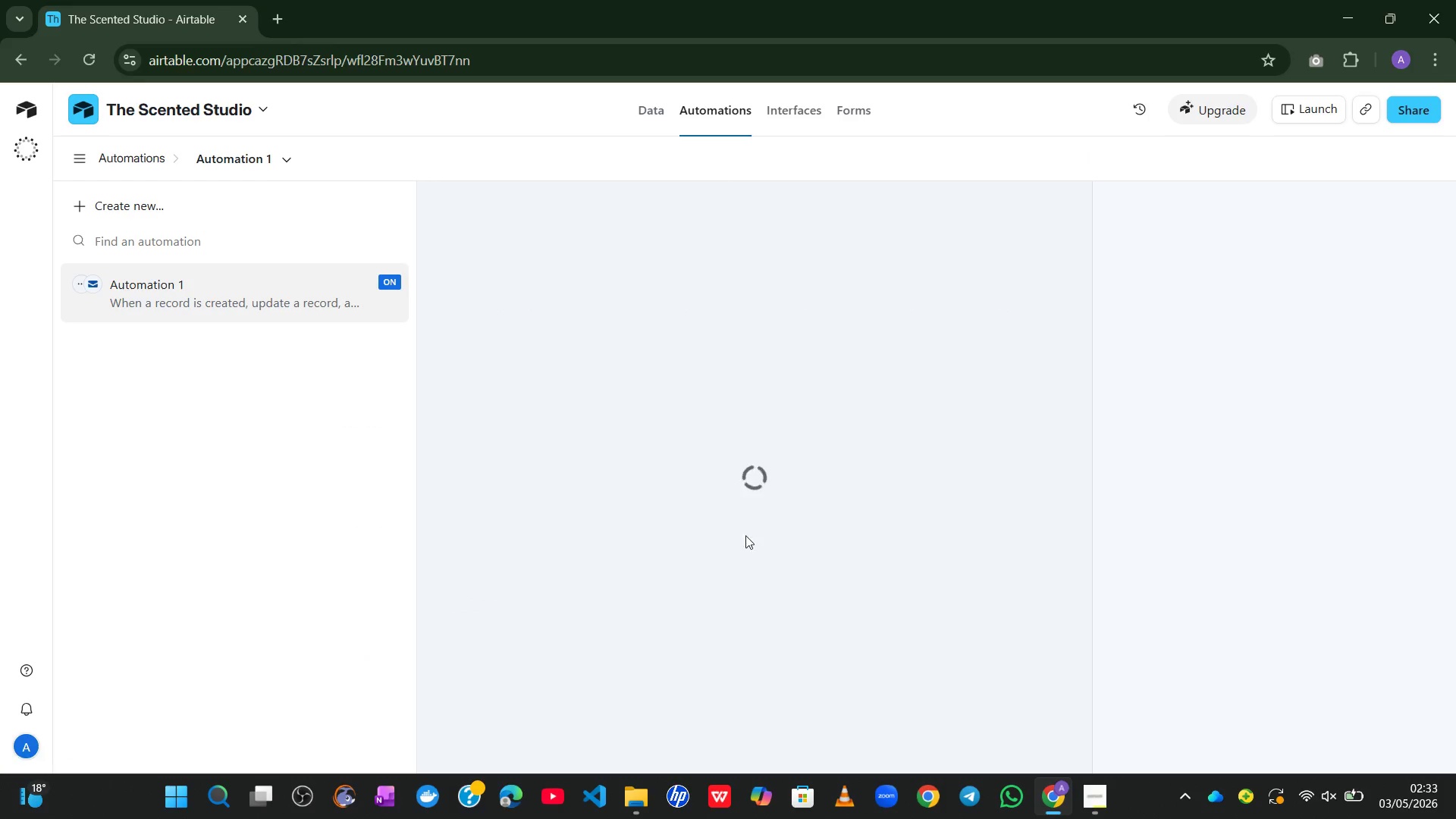 
mouse_move([756, 504])
 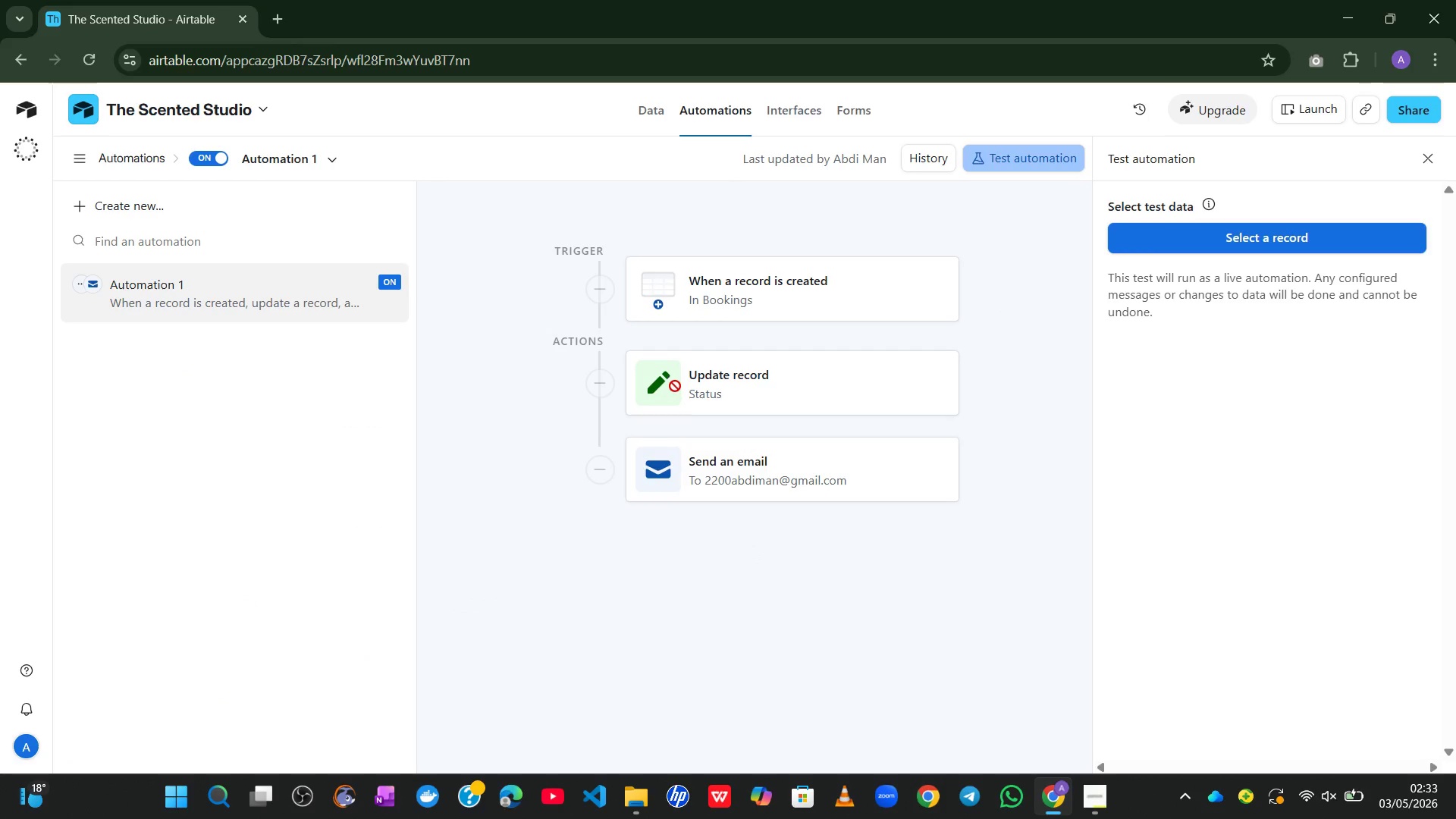 
left_click([693, 384])
 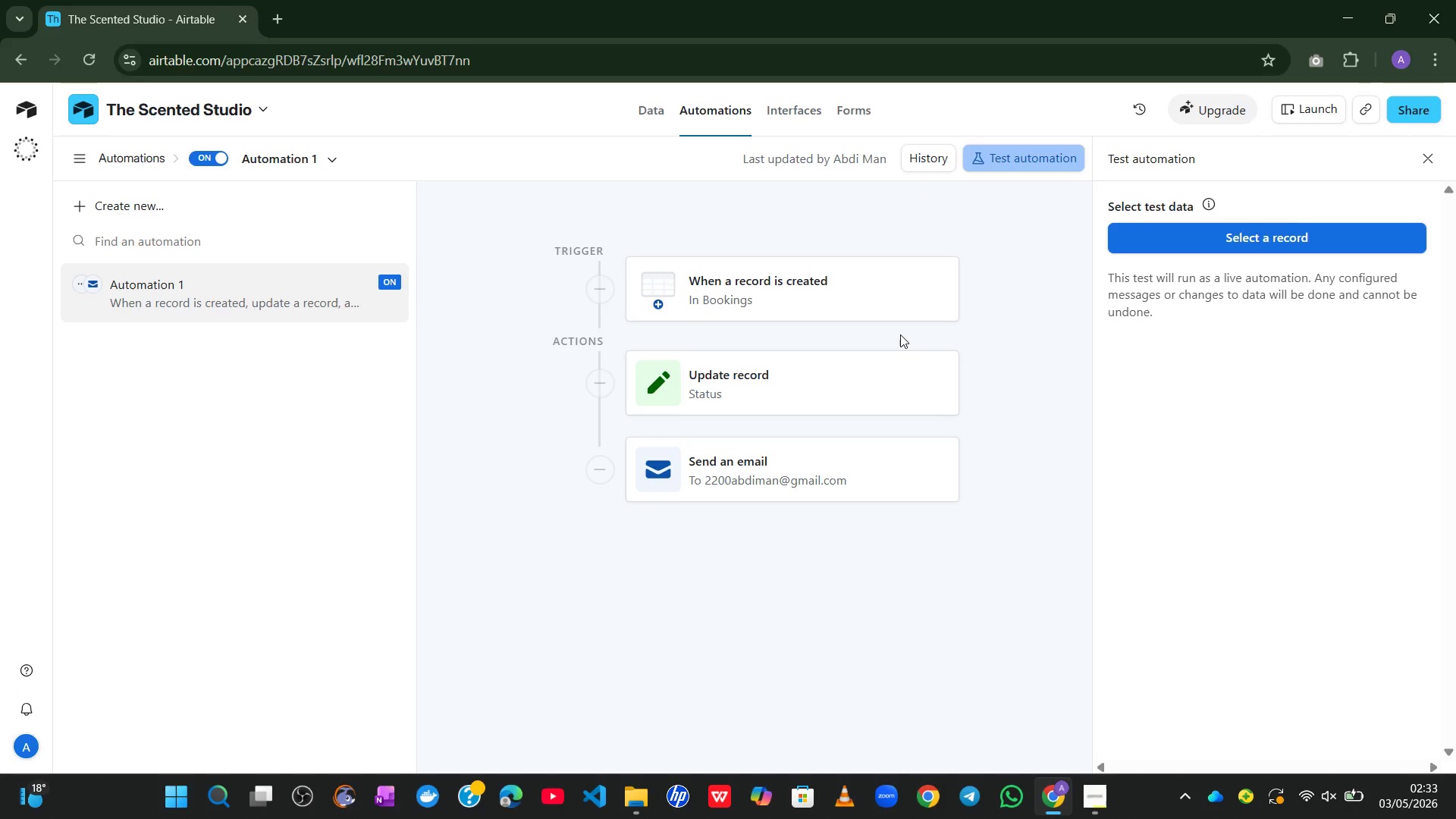 
wait(12.23)
 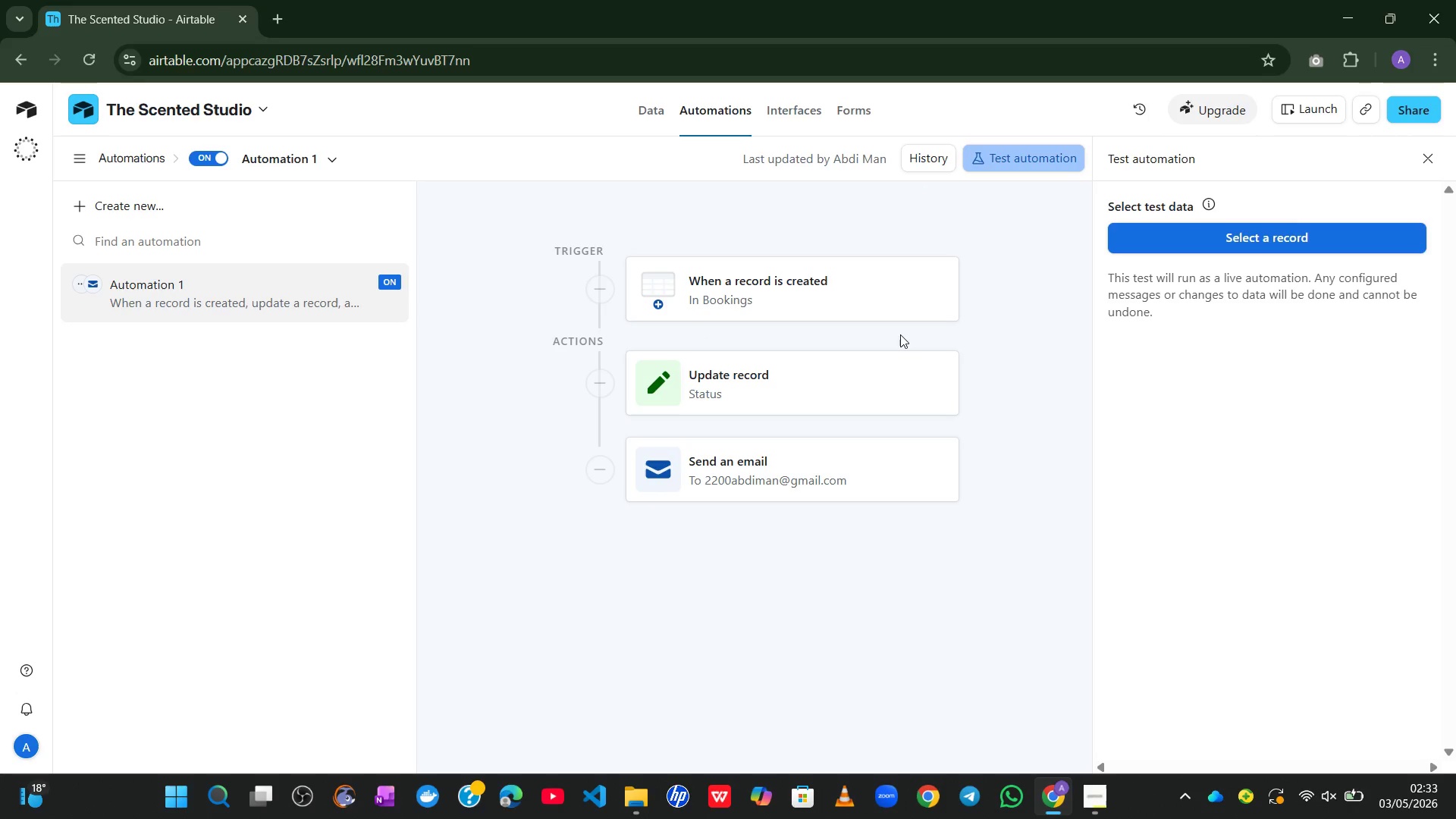 
left_click([1163, 246])
 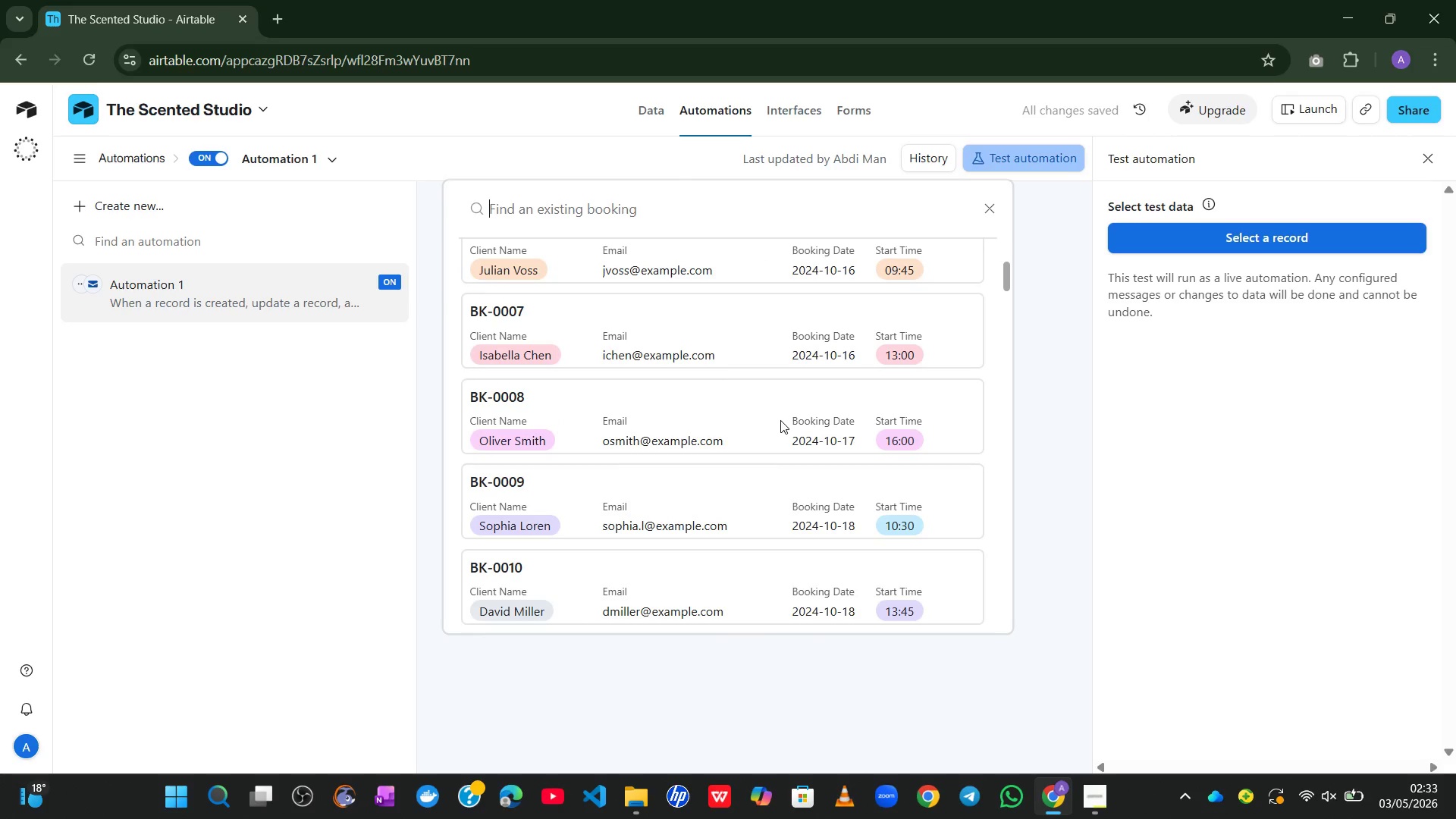 
wait(6.33)
 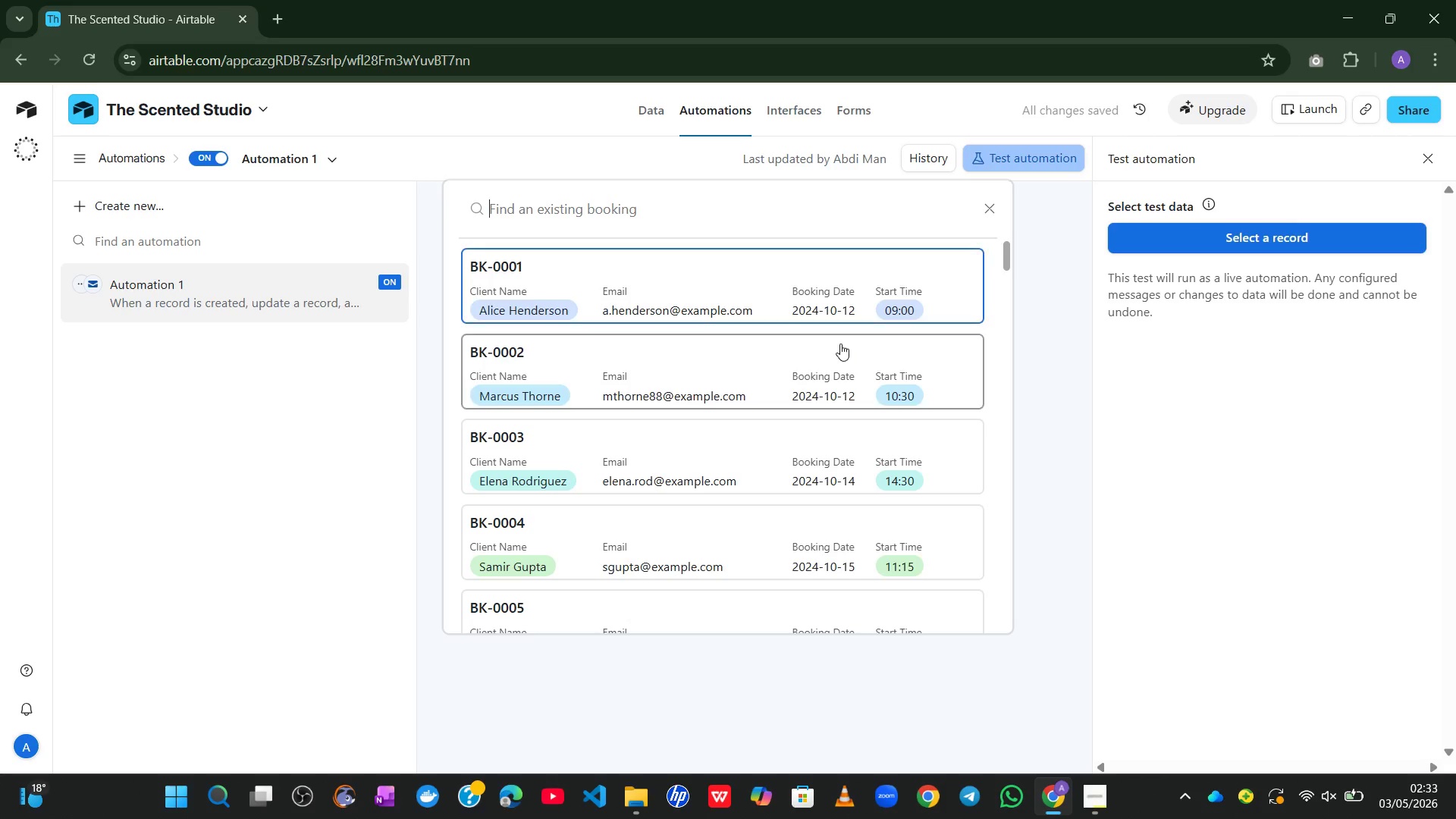 
left_click([800, 331])
 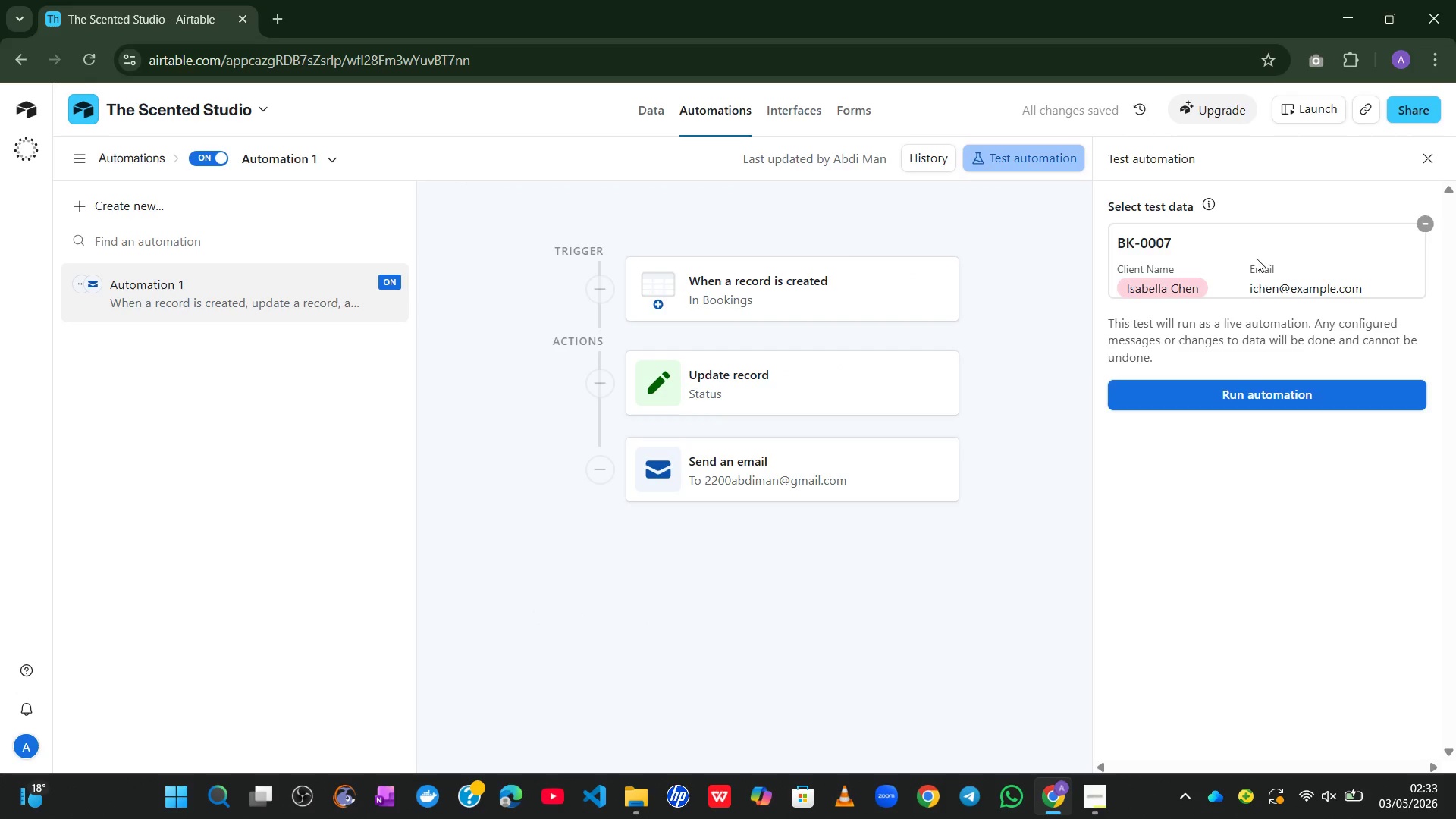 
left_click([1210, 398])
 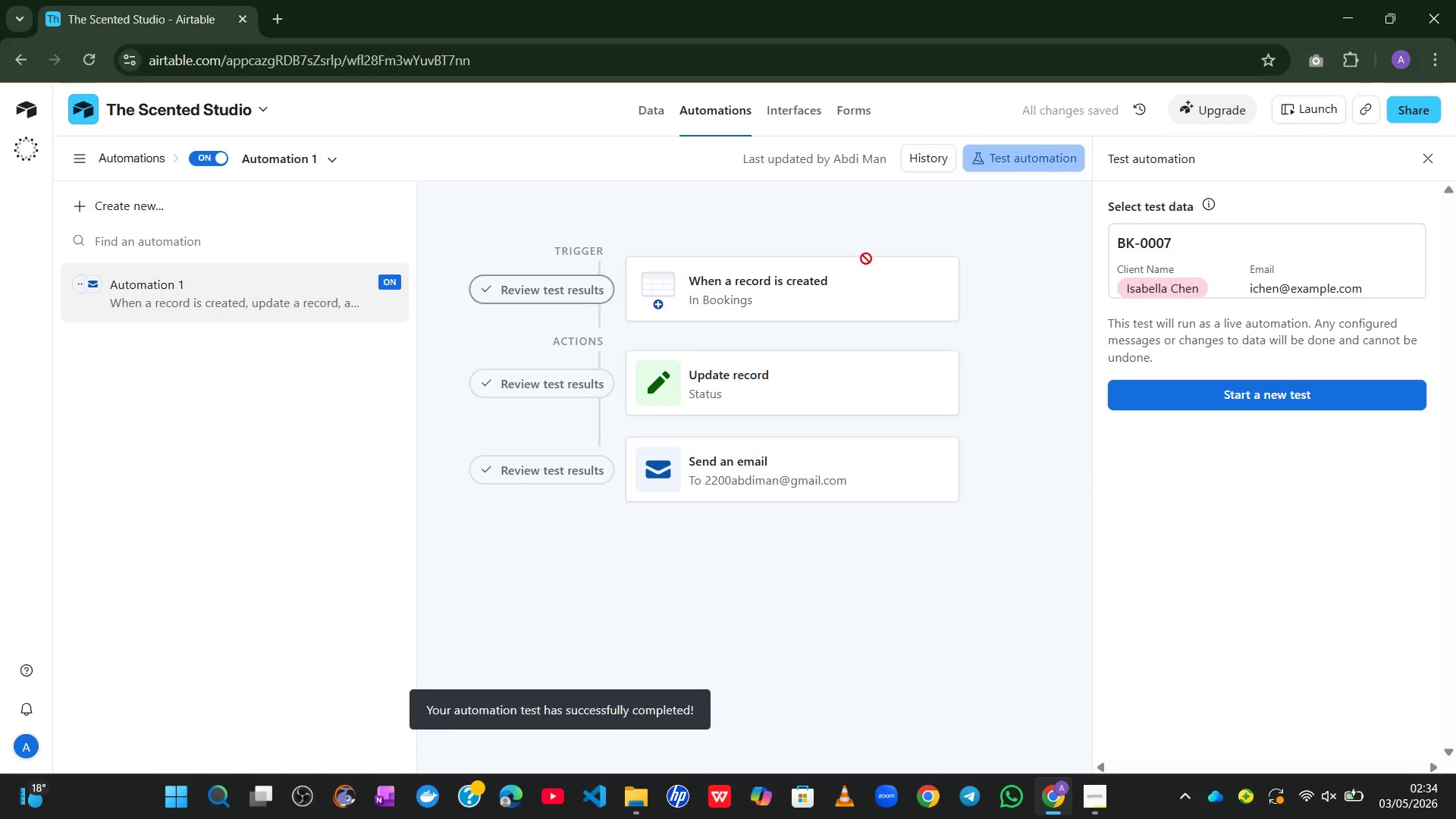 
wait(6.61)
 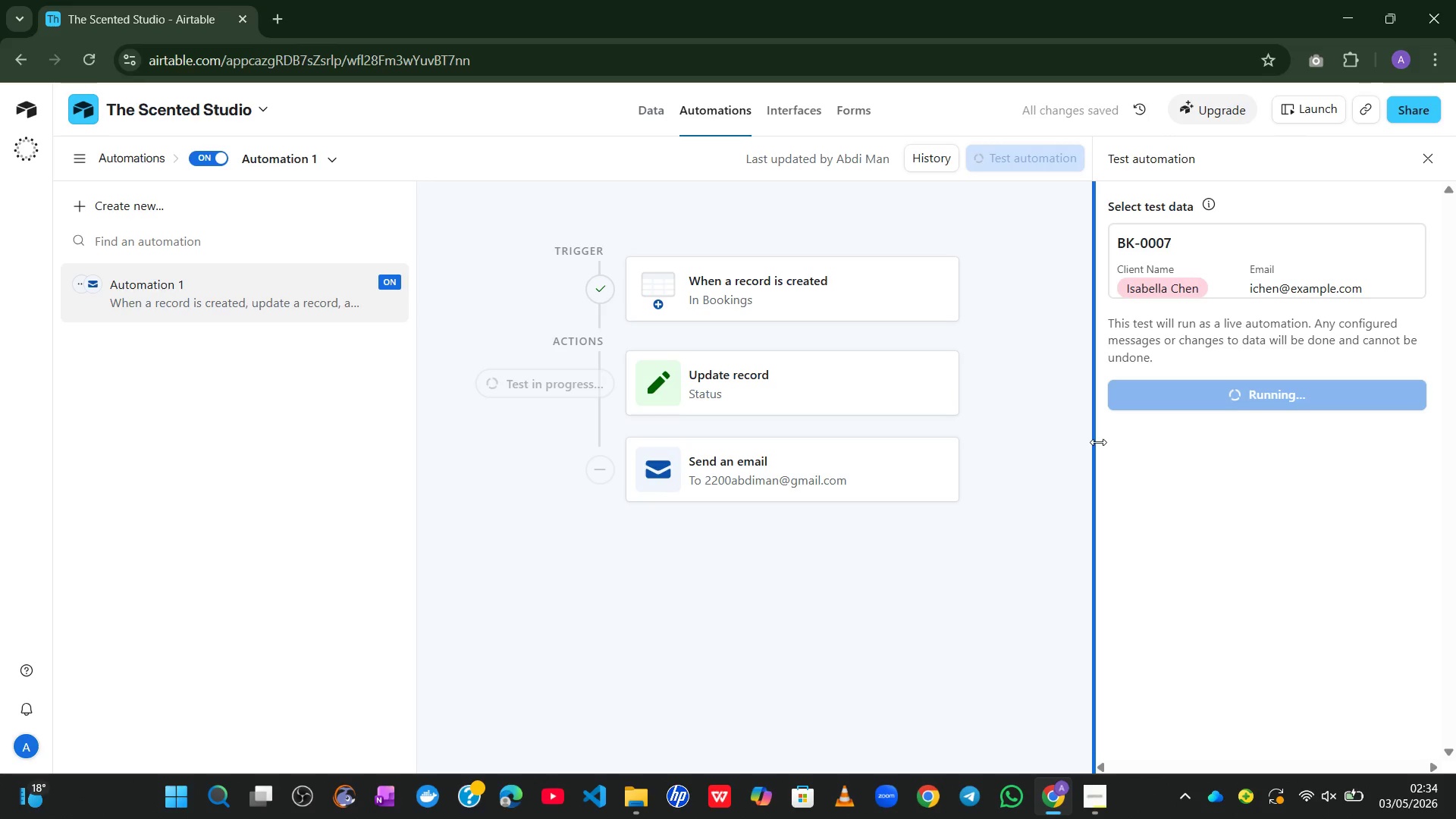 
left_click([795, 108])
 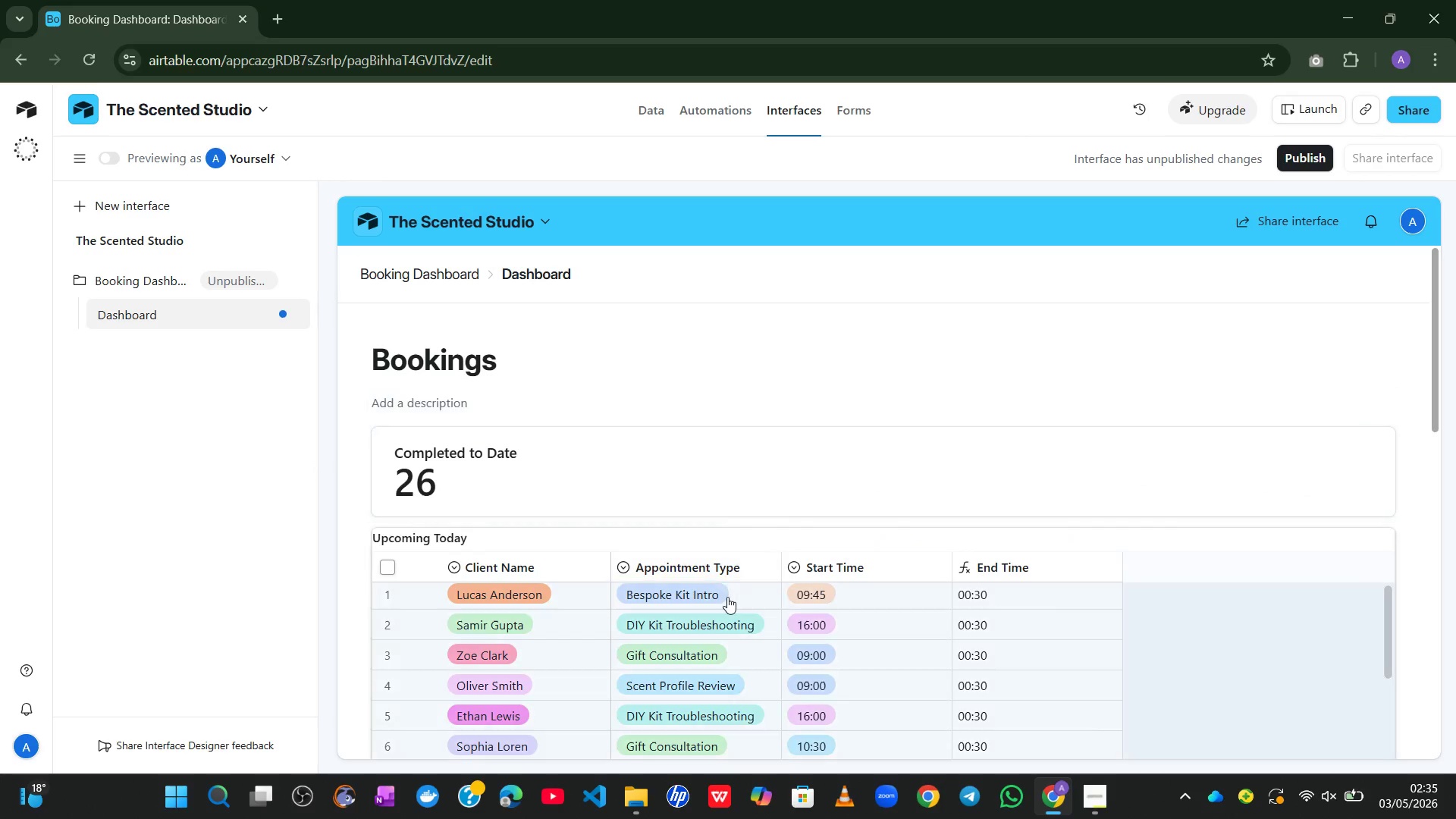 
wait(69.91)
 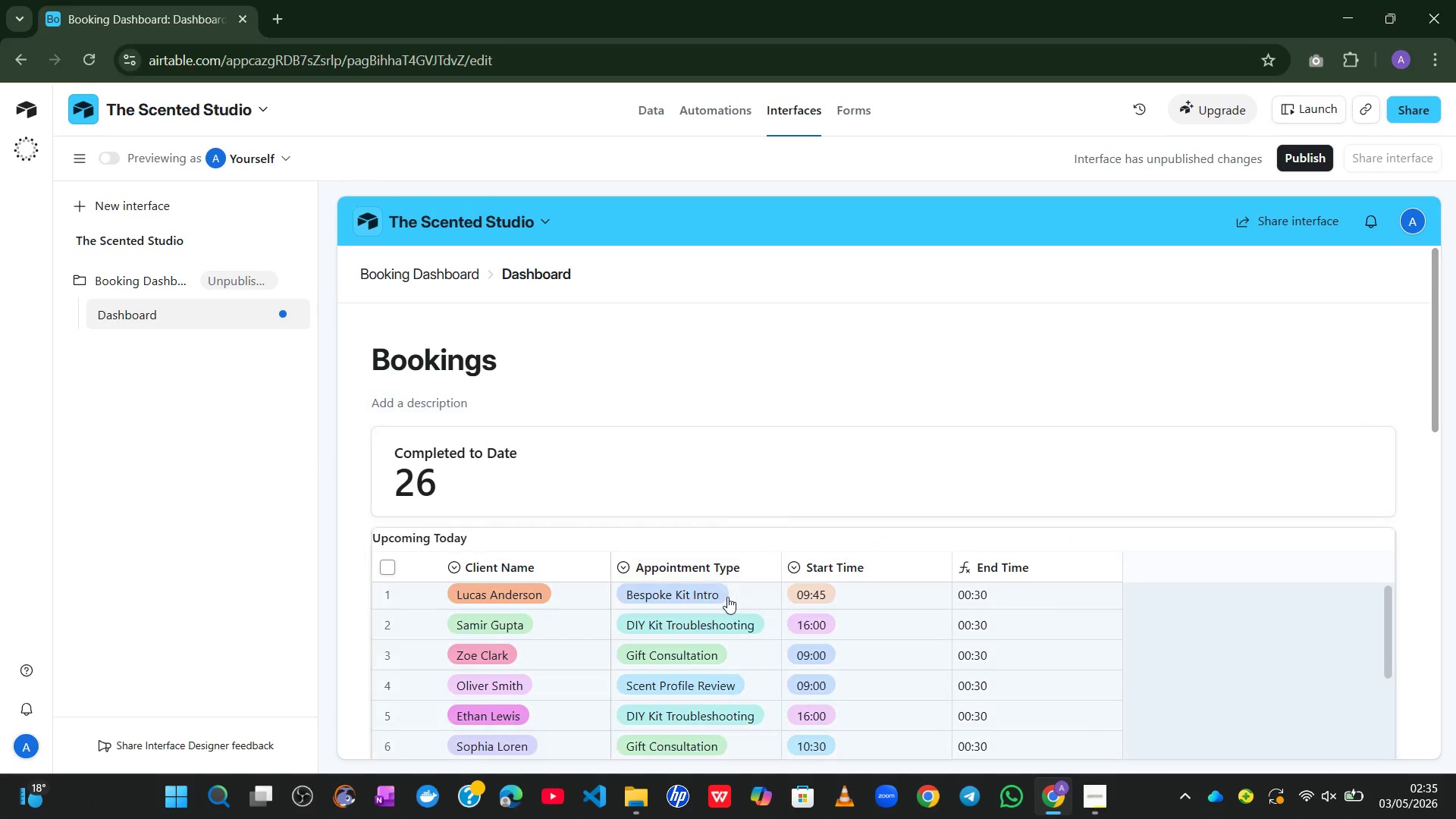 
left_click([1094, 717])